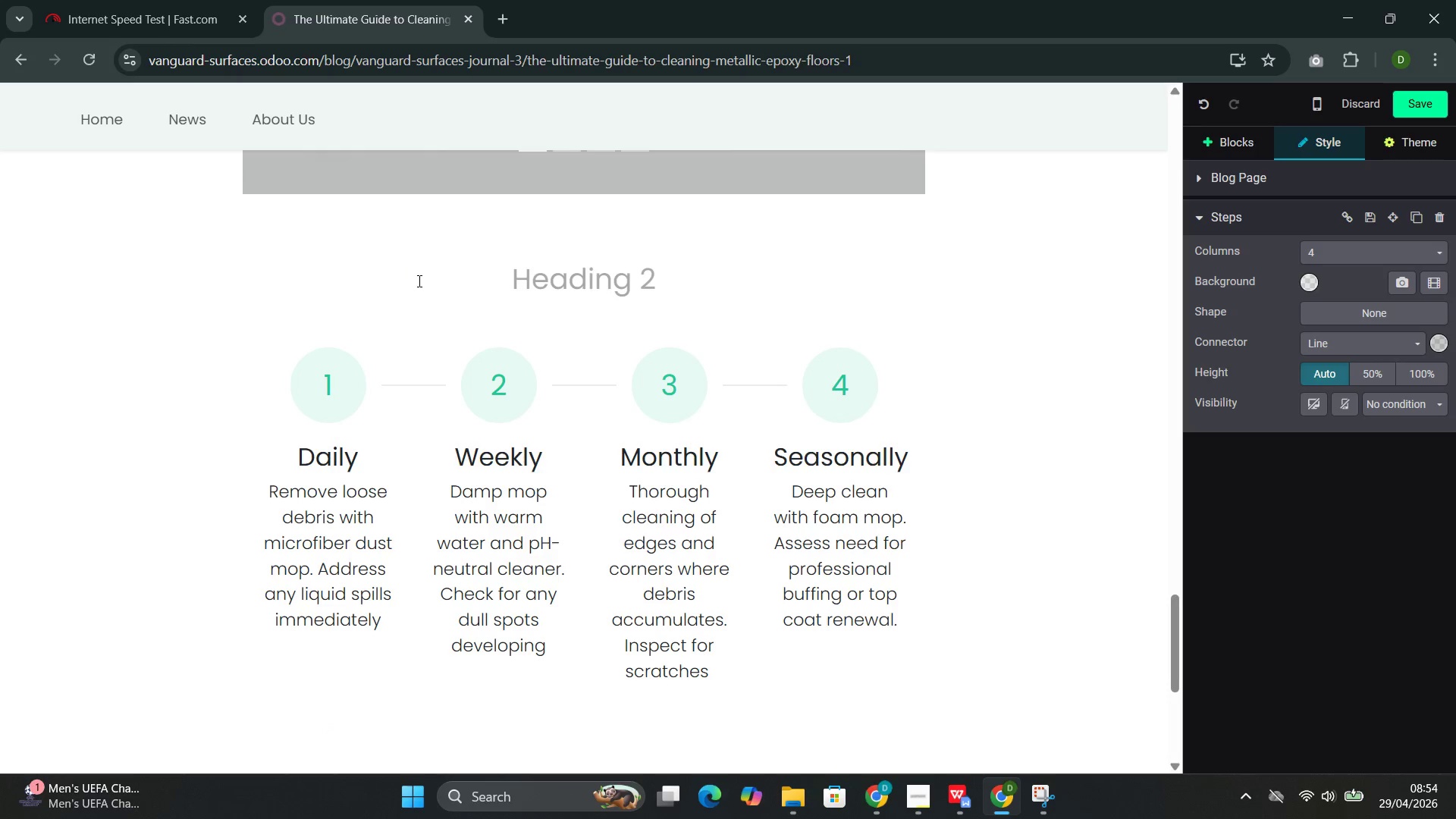 
key(Backspace)
 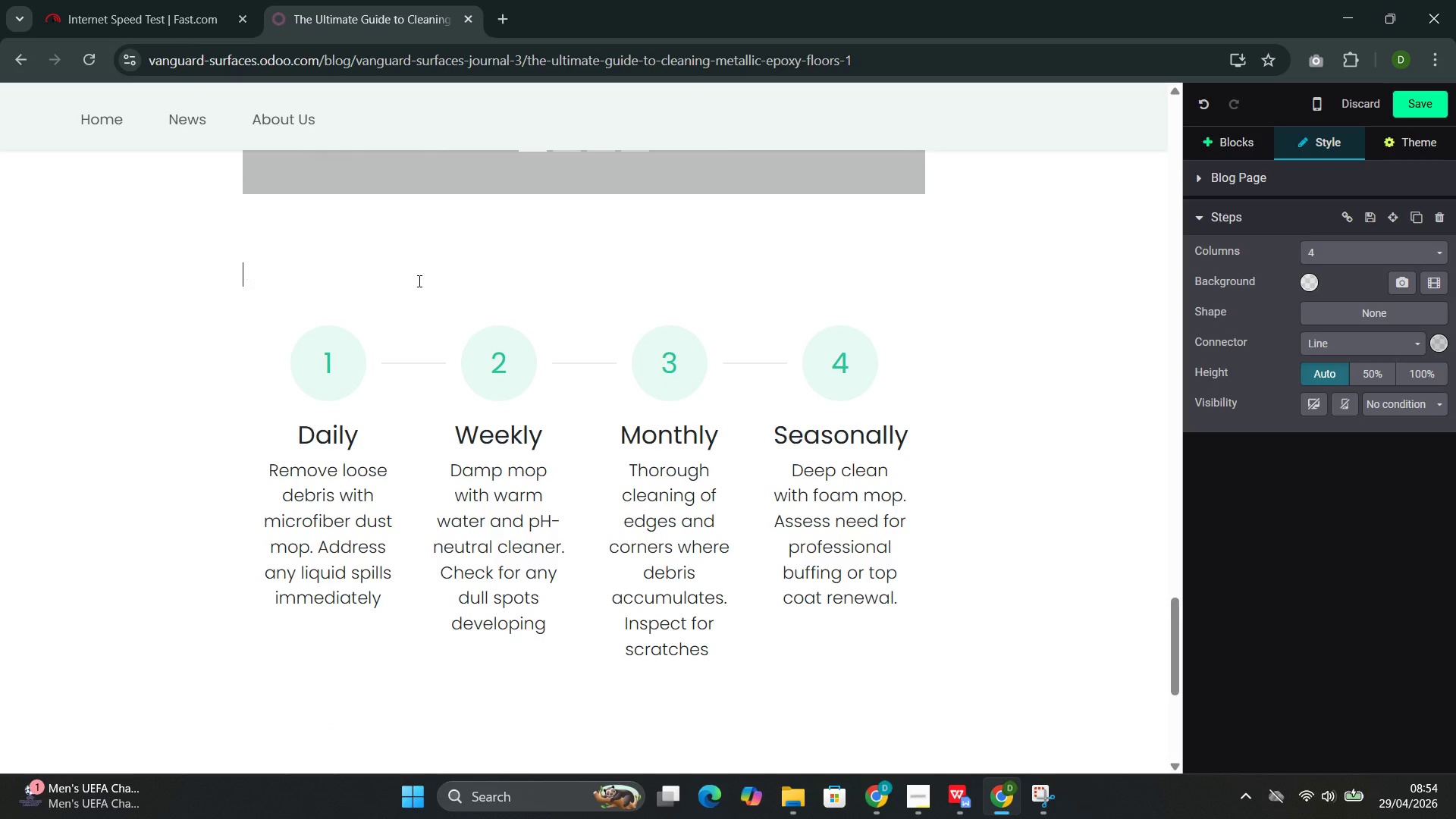 
key(Backspace)
 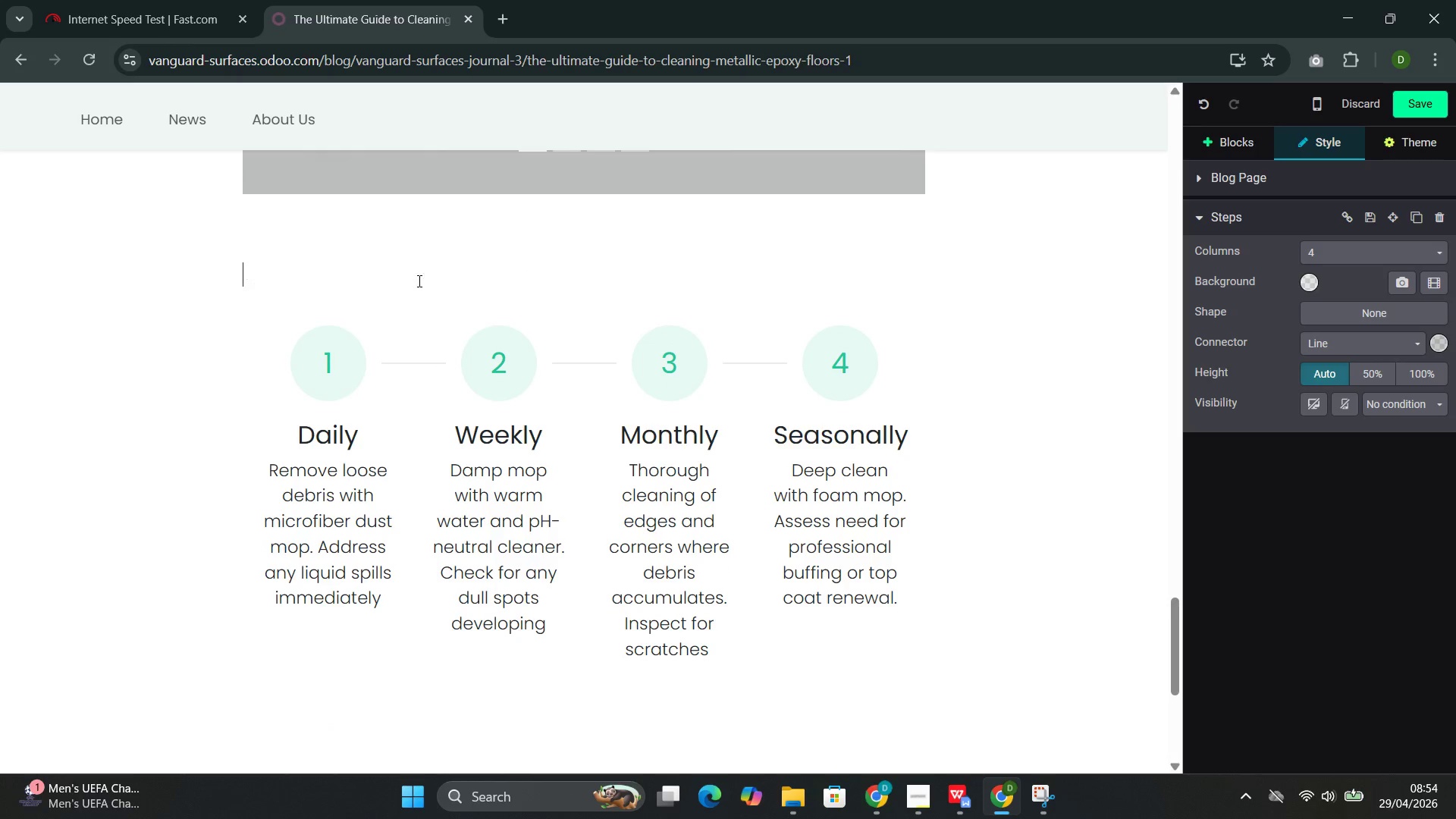 
key(Backspace)
 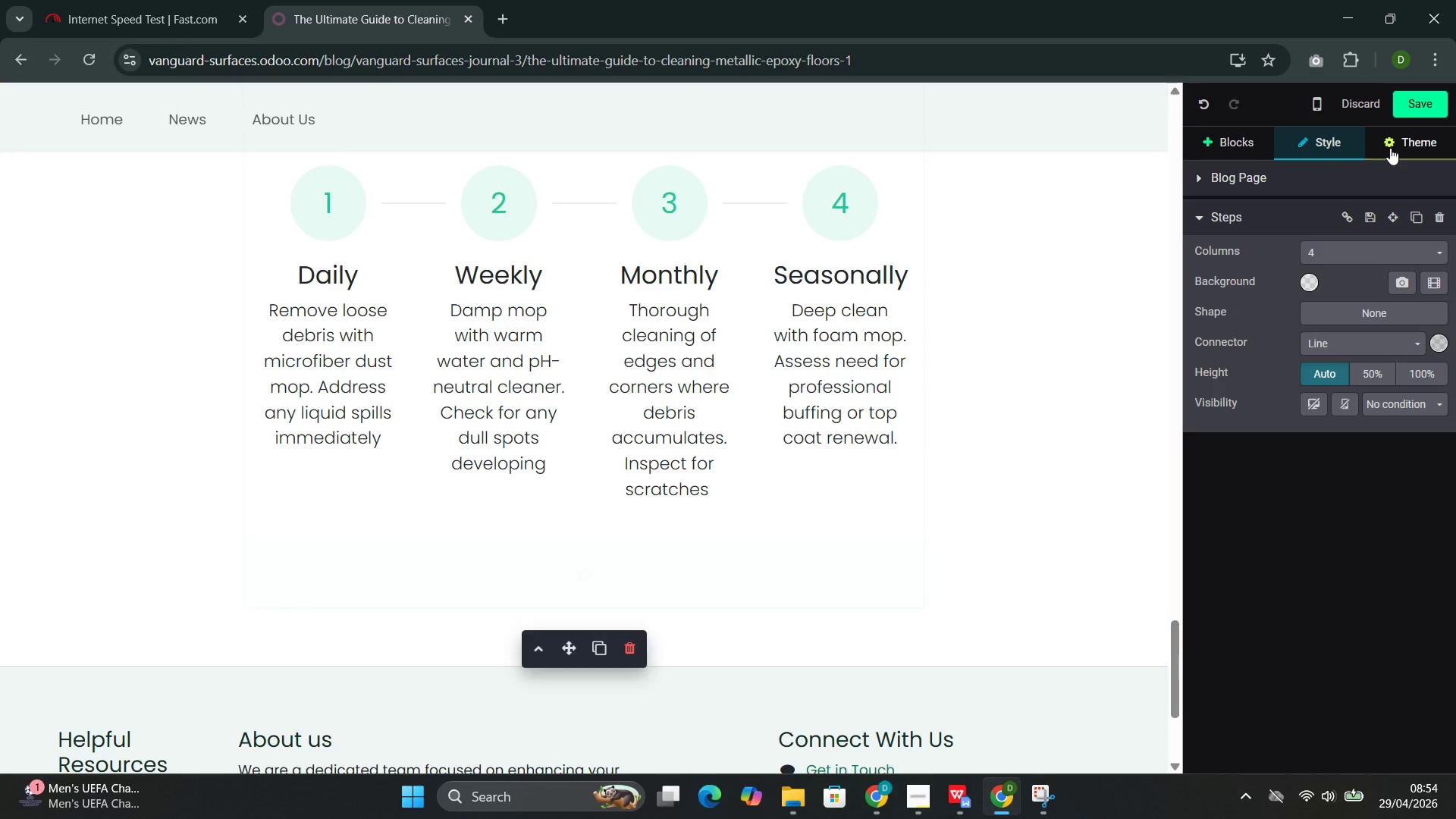 
left_click([1419, 105])
 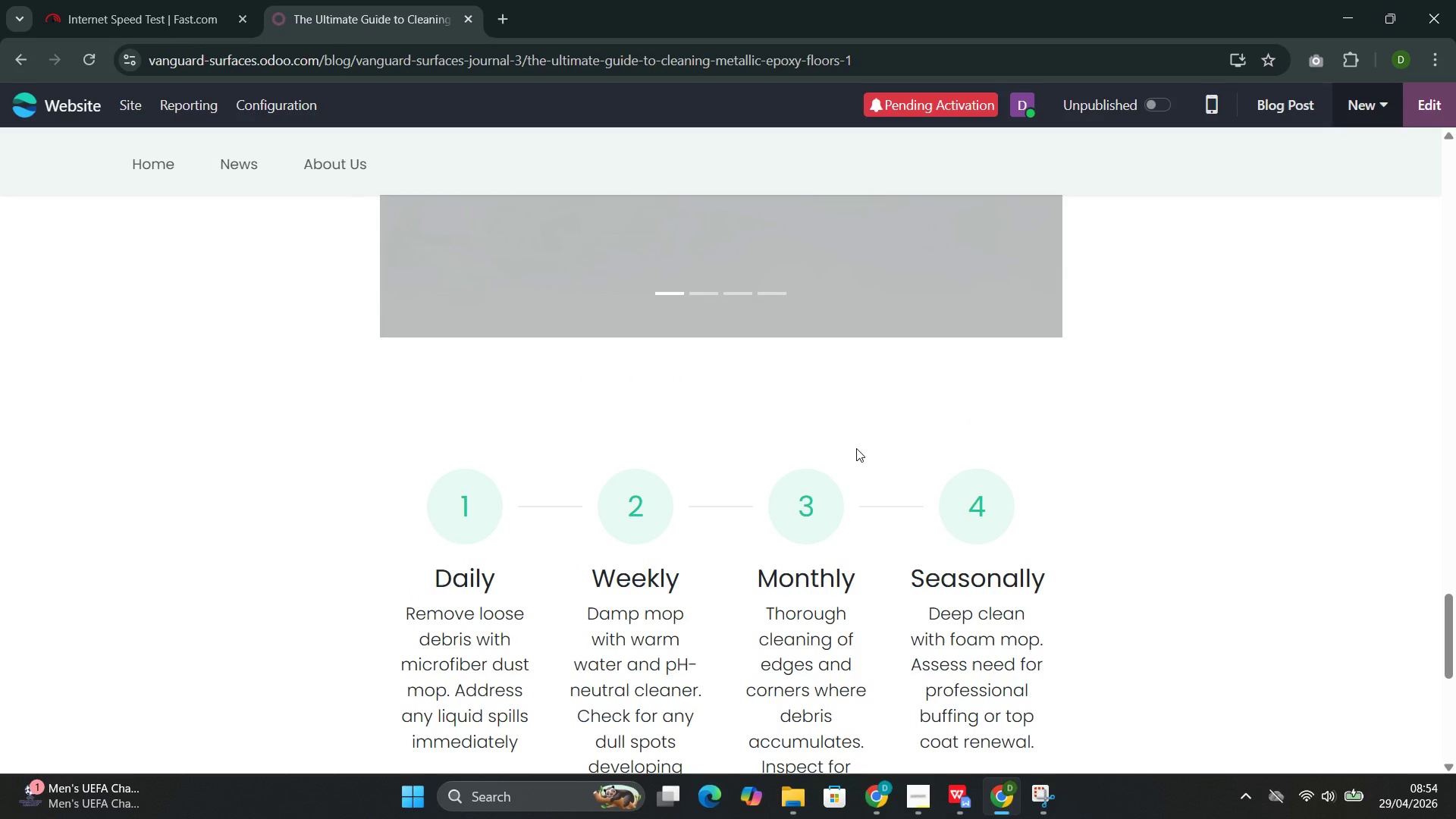 
wait(8.45)
 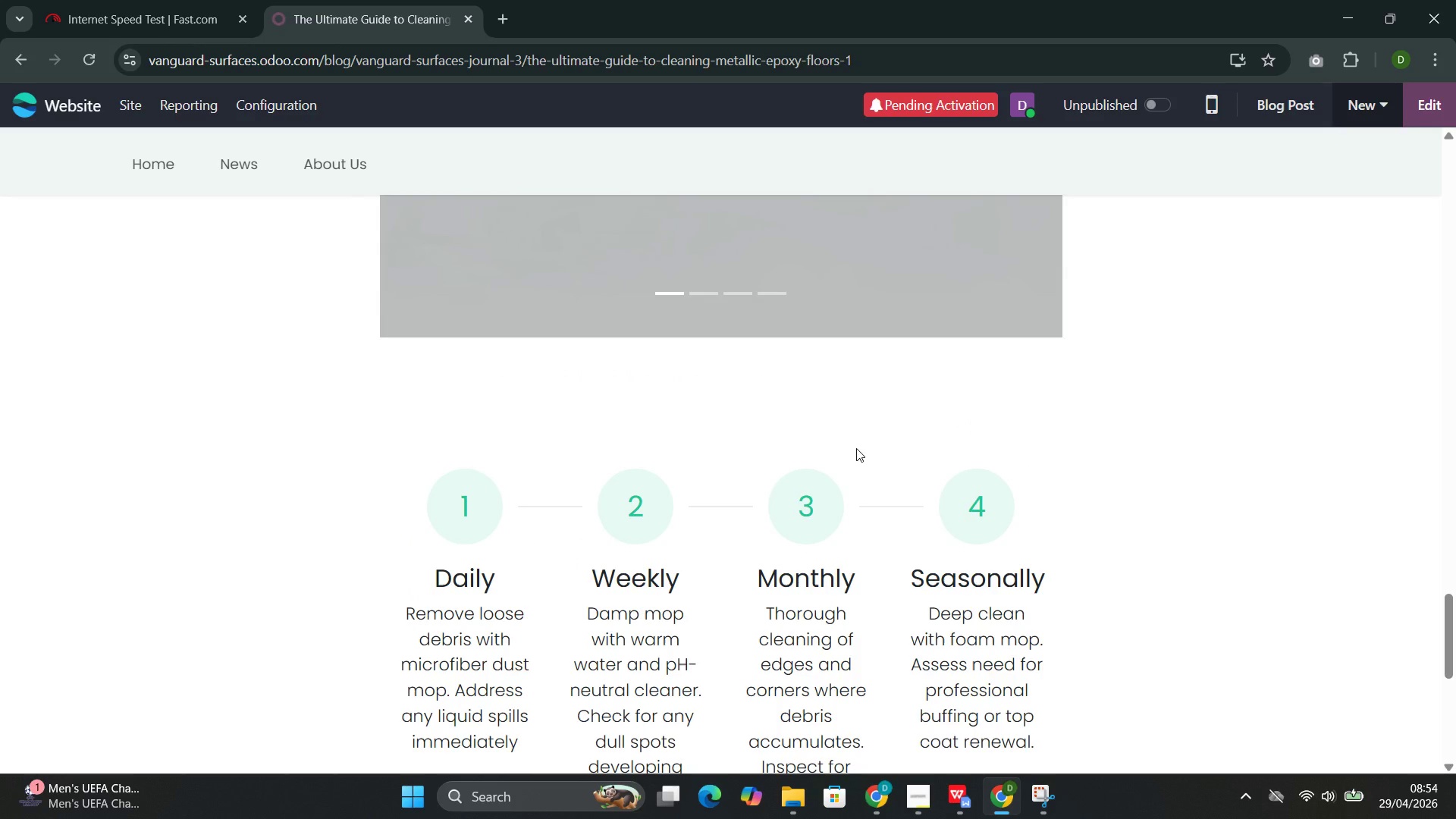 
left_click([1428, 105])
 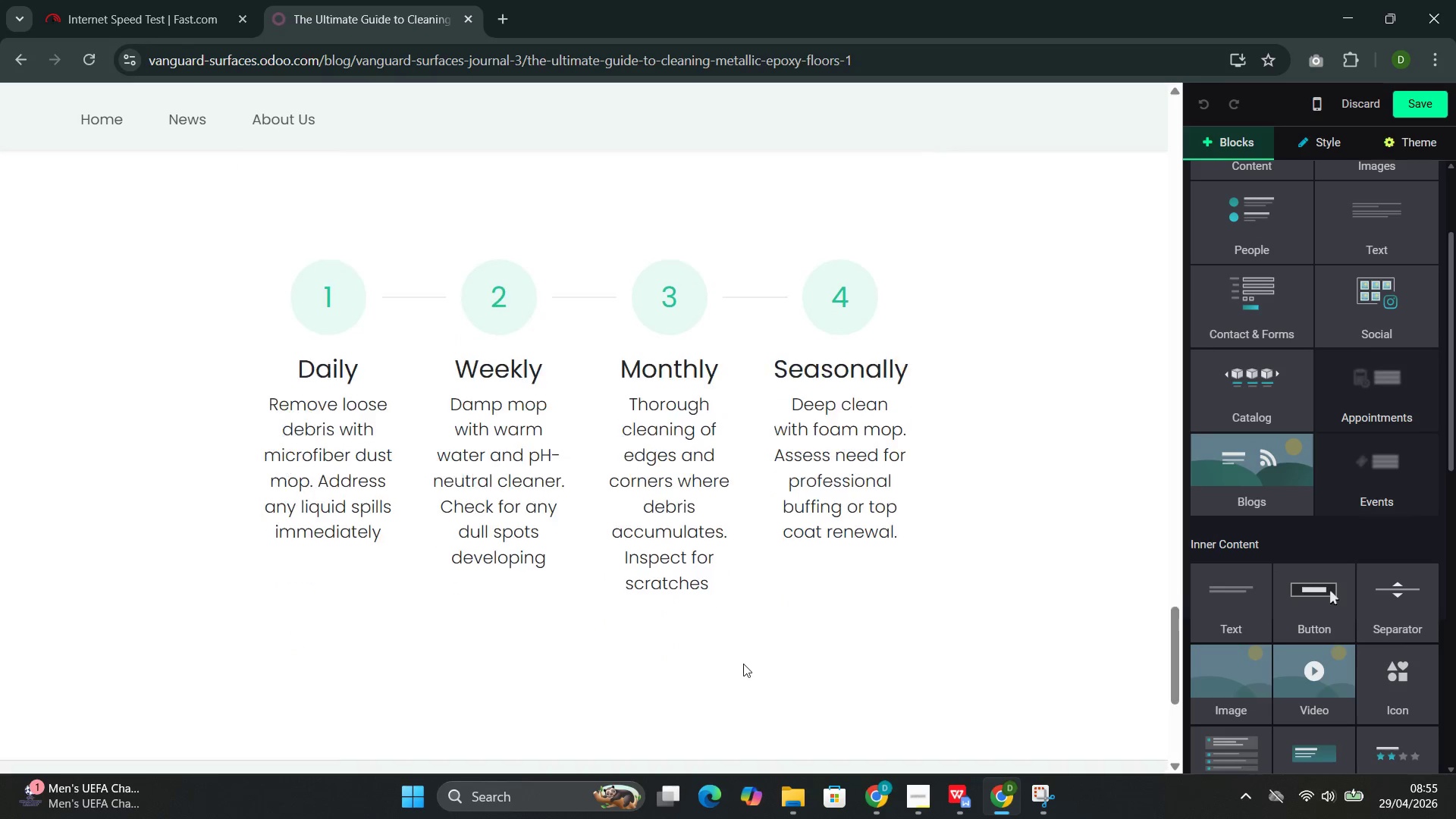 
wait(6.55)
 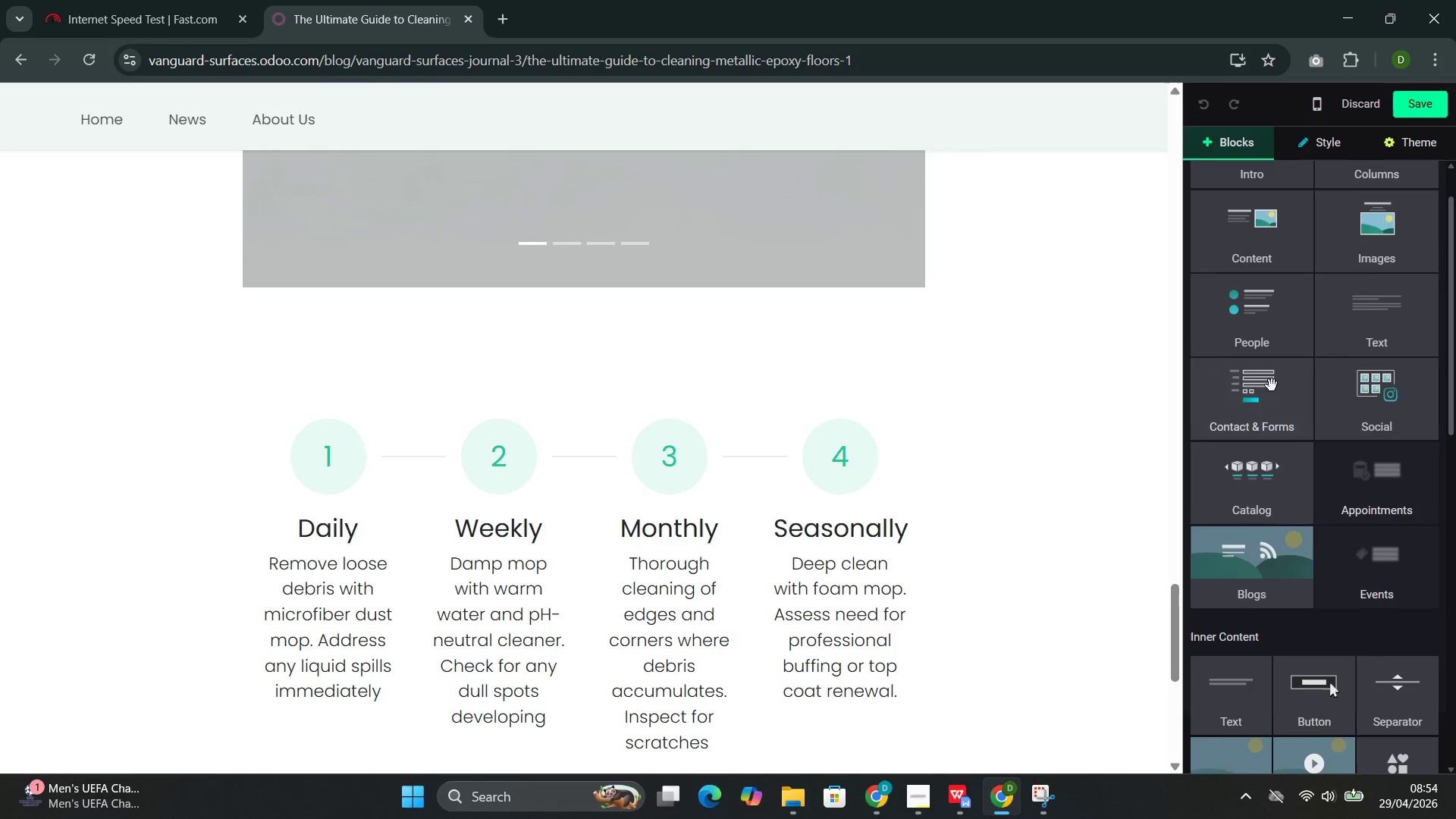 
left_click([321, 629])
 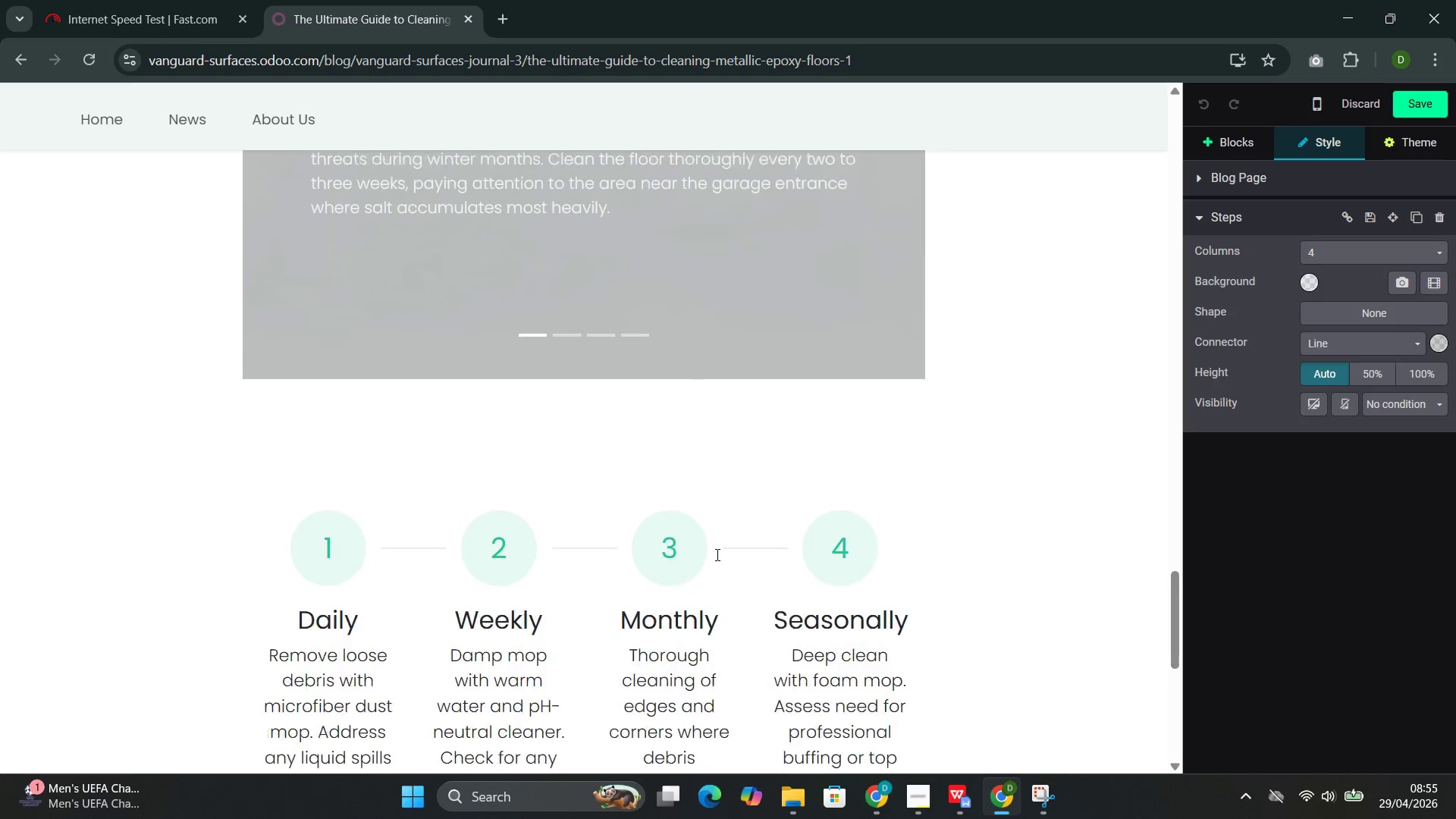 
wait(7.98)
 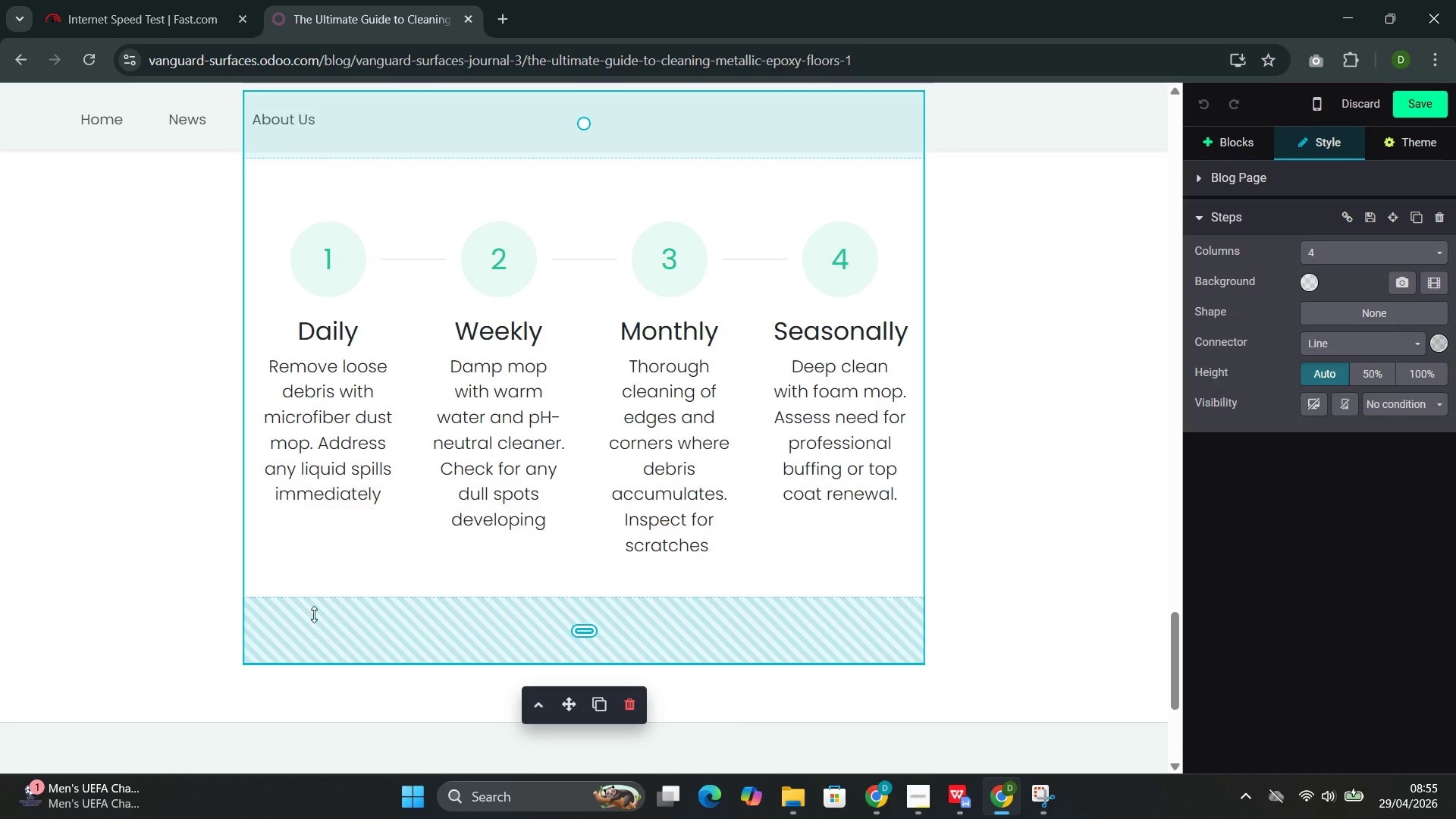 
left_click([434, 279])
 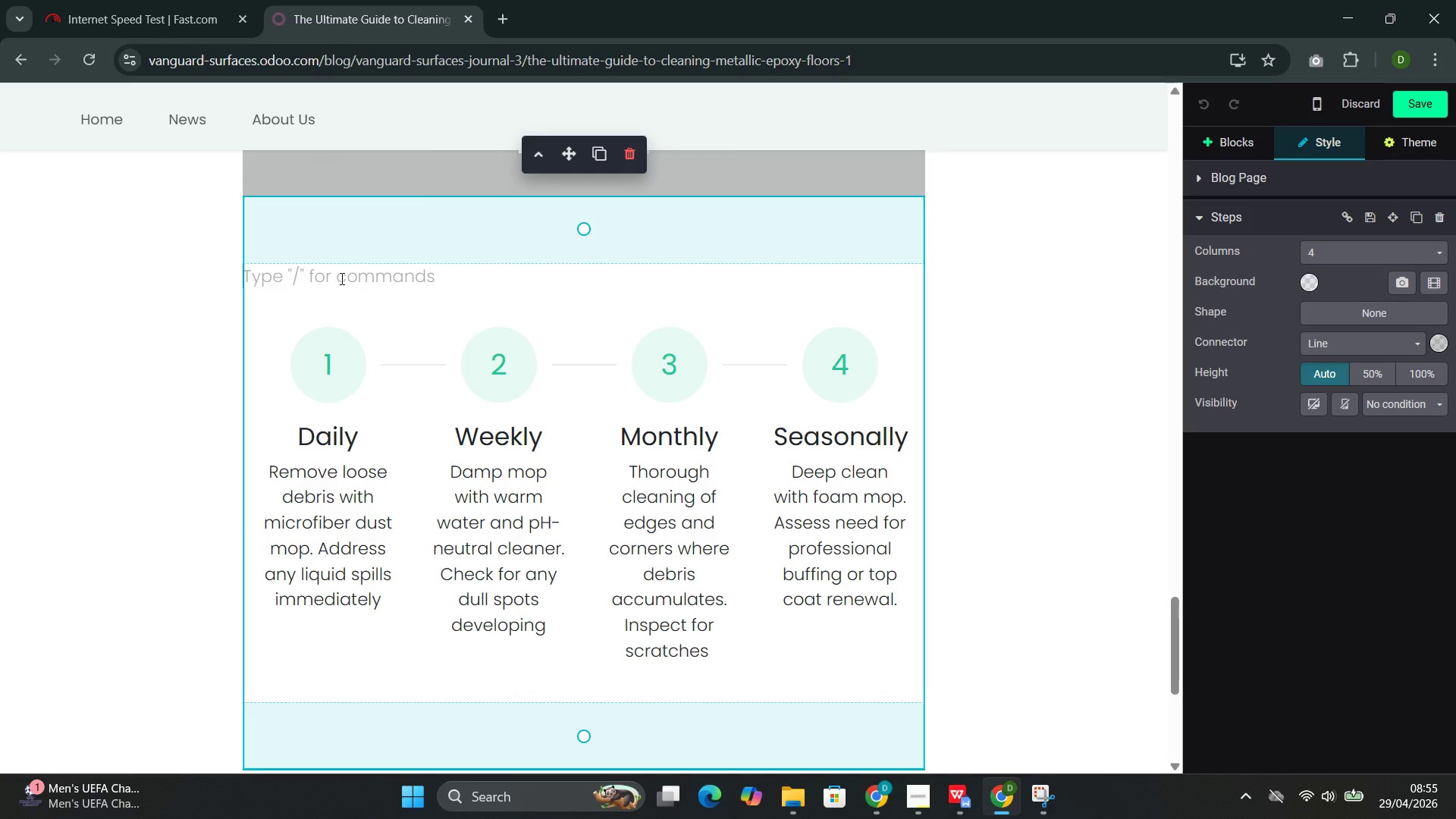 
wait(6.09)
 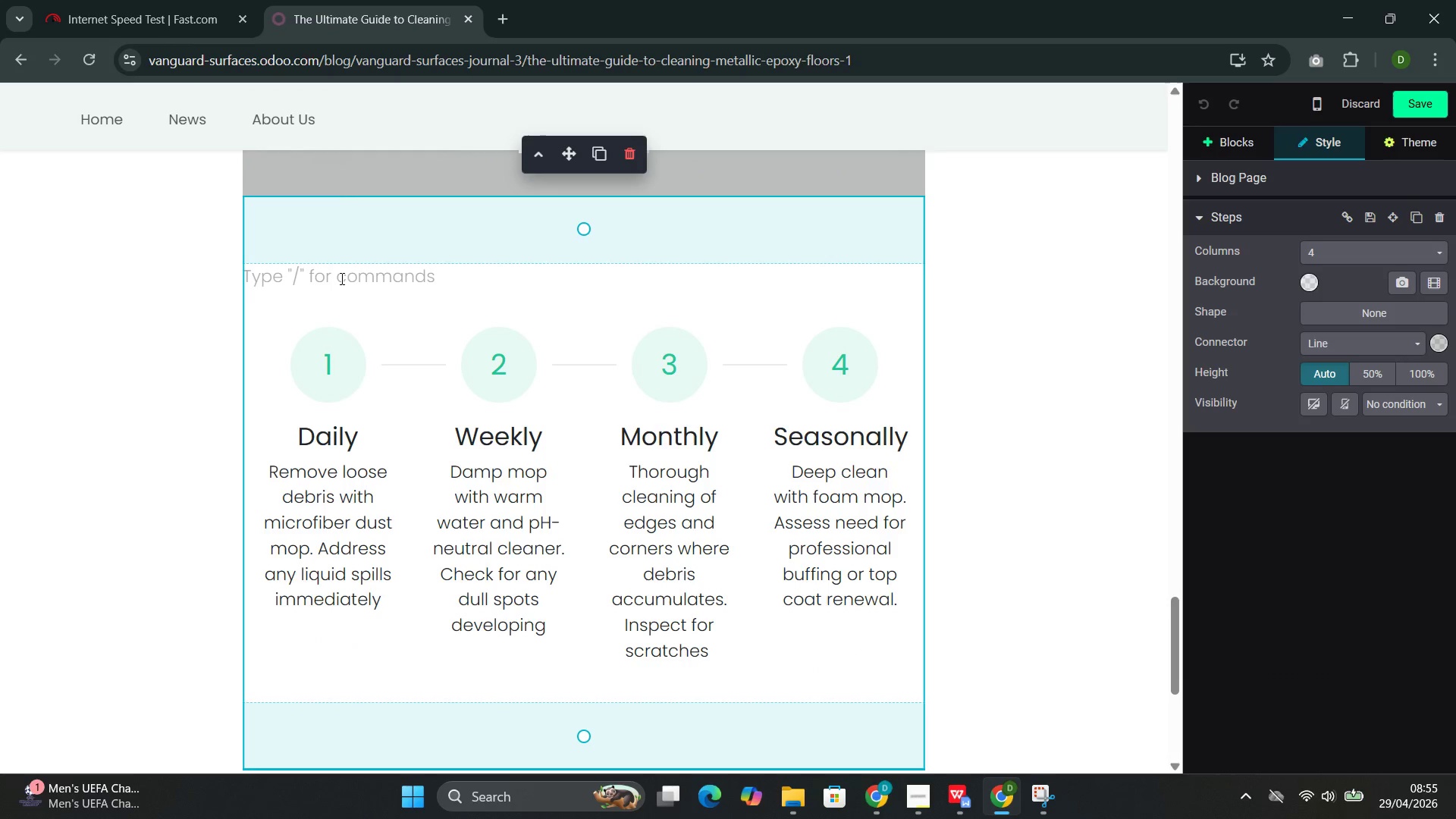 
left_click([347, 318])
 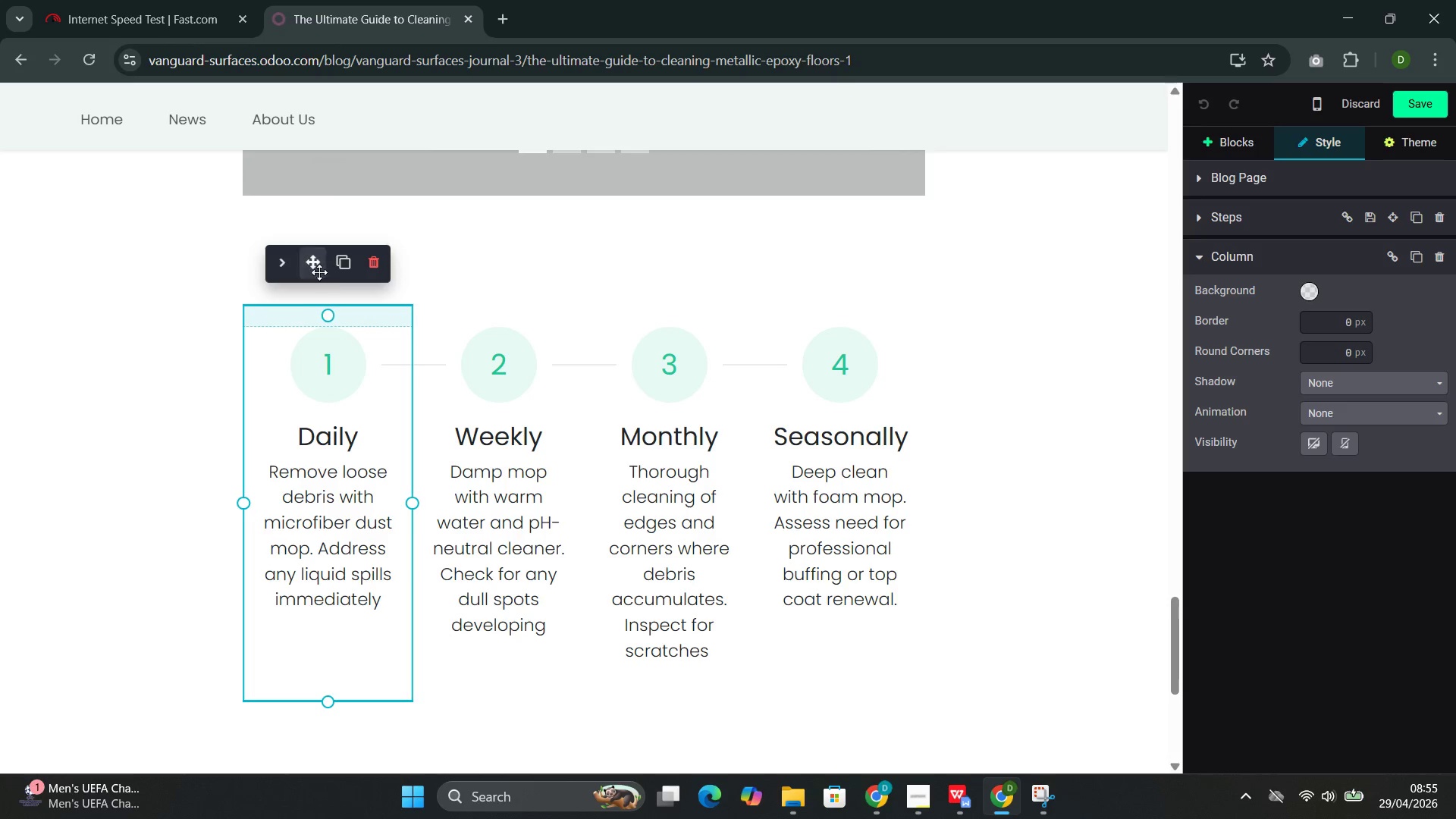 
left_click_drag(start_coordinate=[316, 263], to_coordinate=[320, 237])
 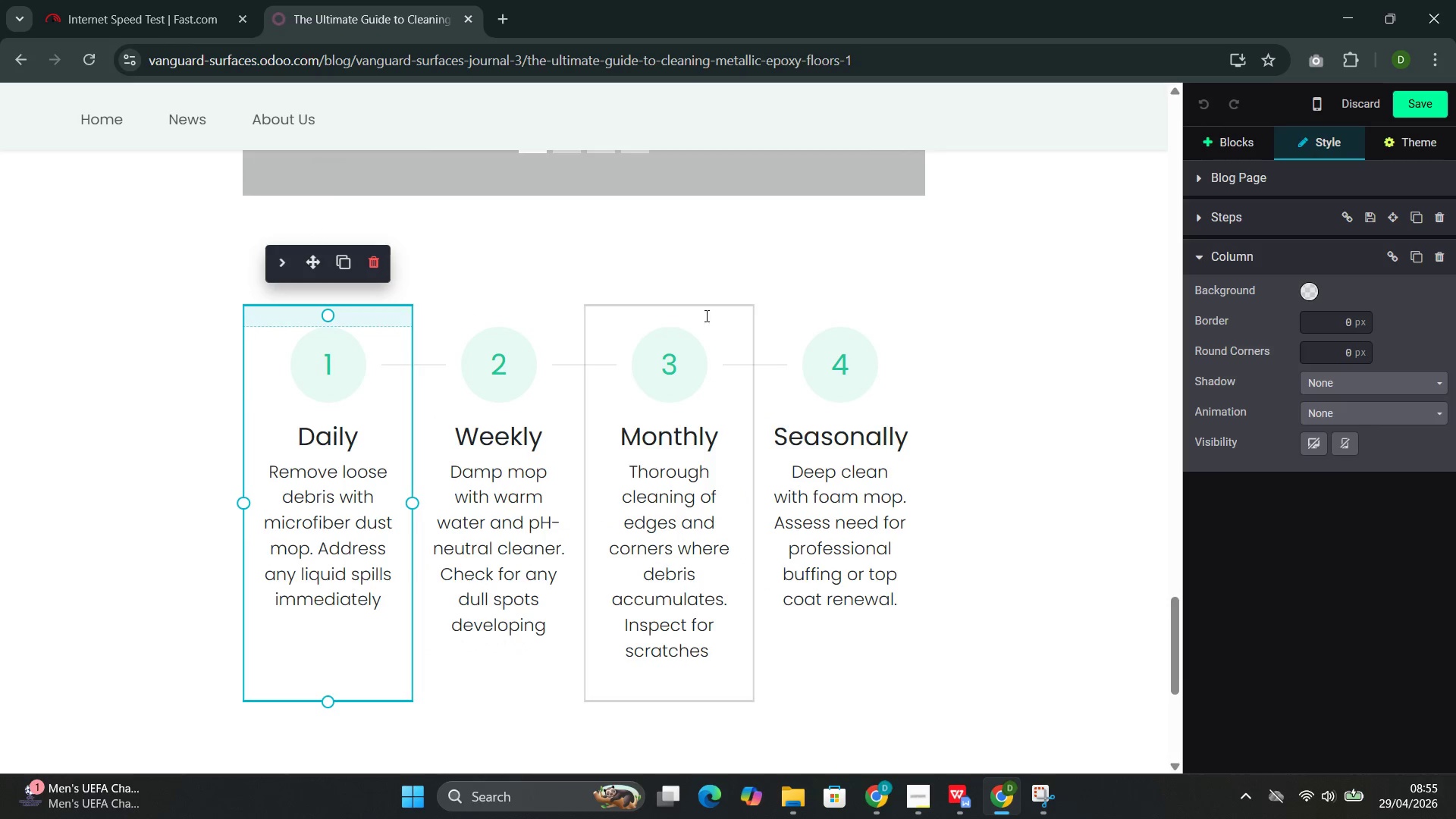 
left_click([489, 318])
 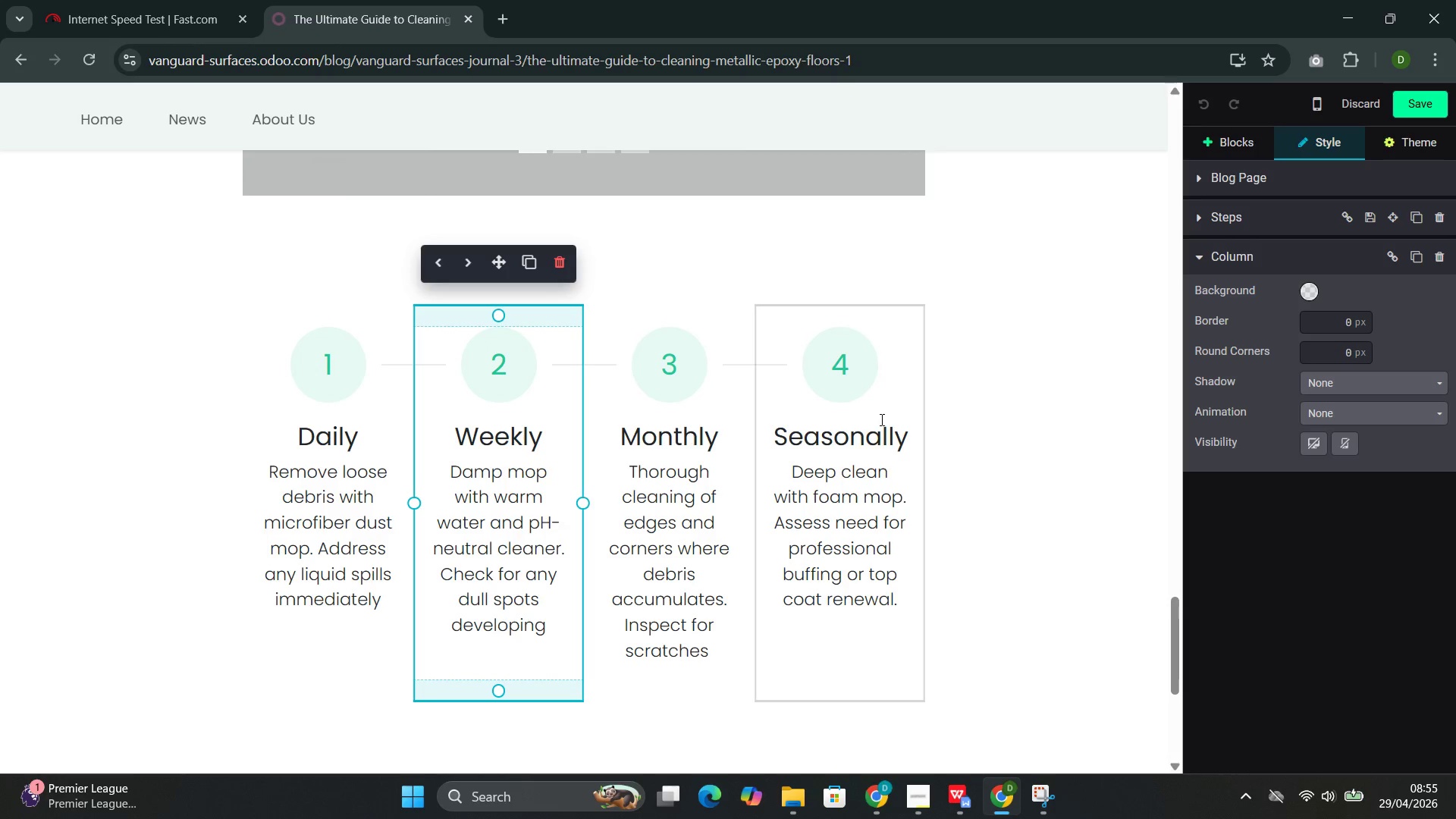 
left_click([766, 282])
 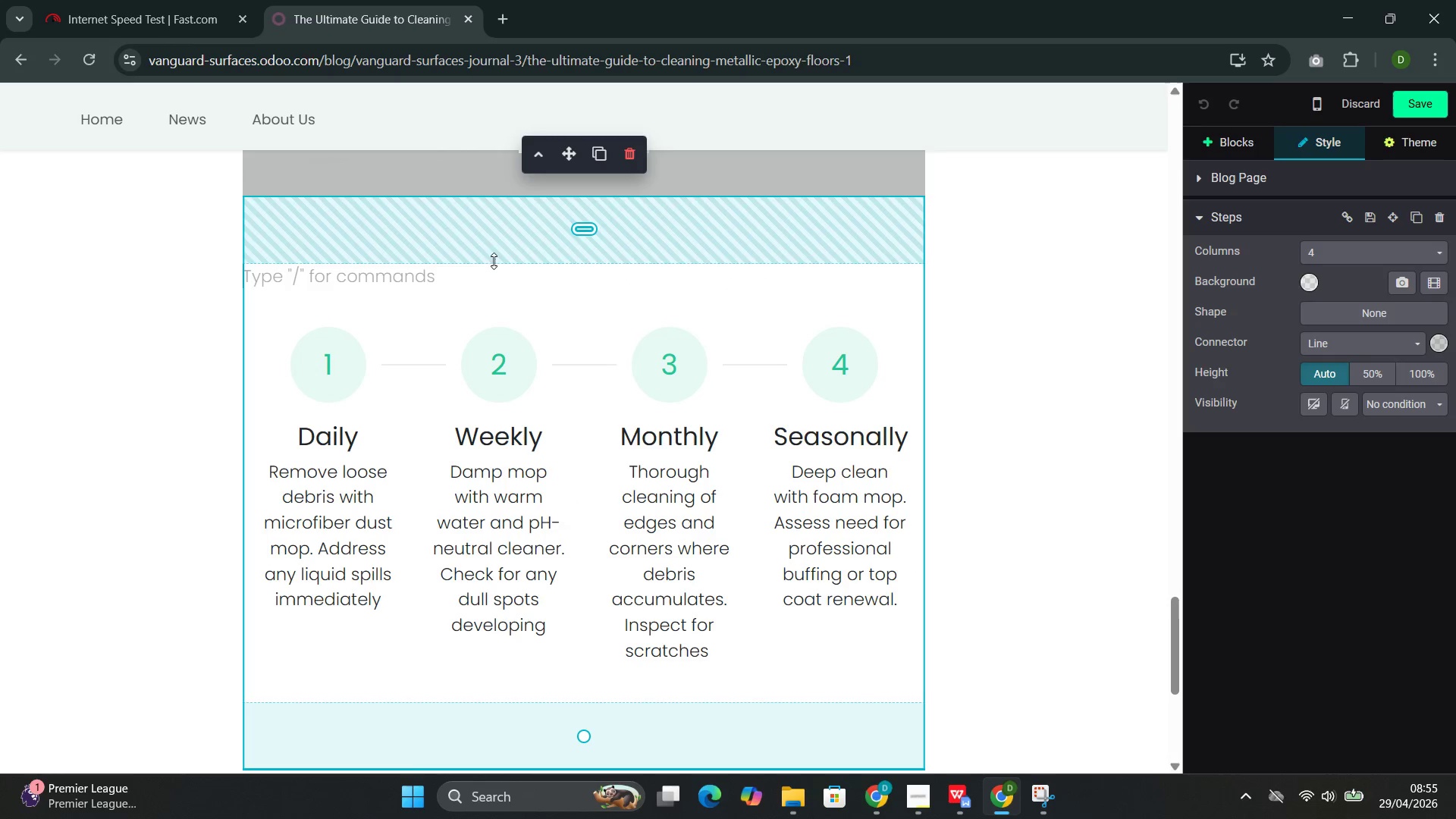 
left_click_drag(start_coordinate=[532, 249], to_coordinate=[532, 176])
 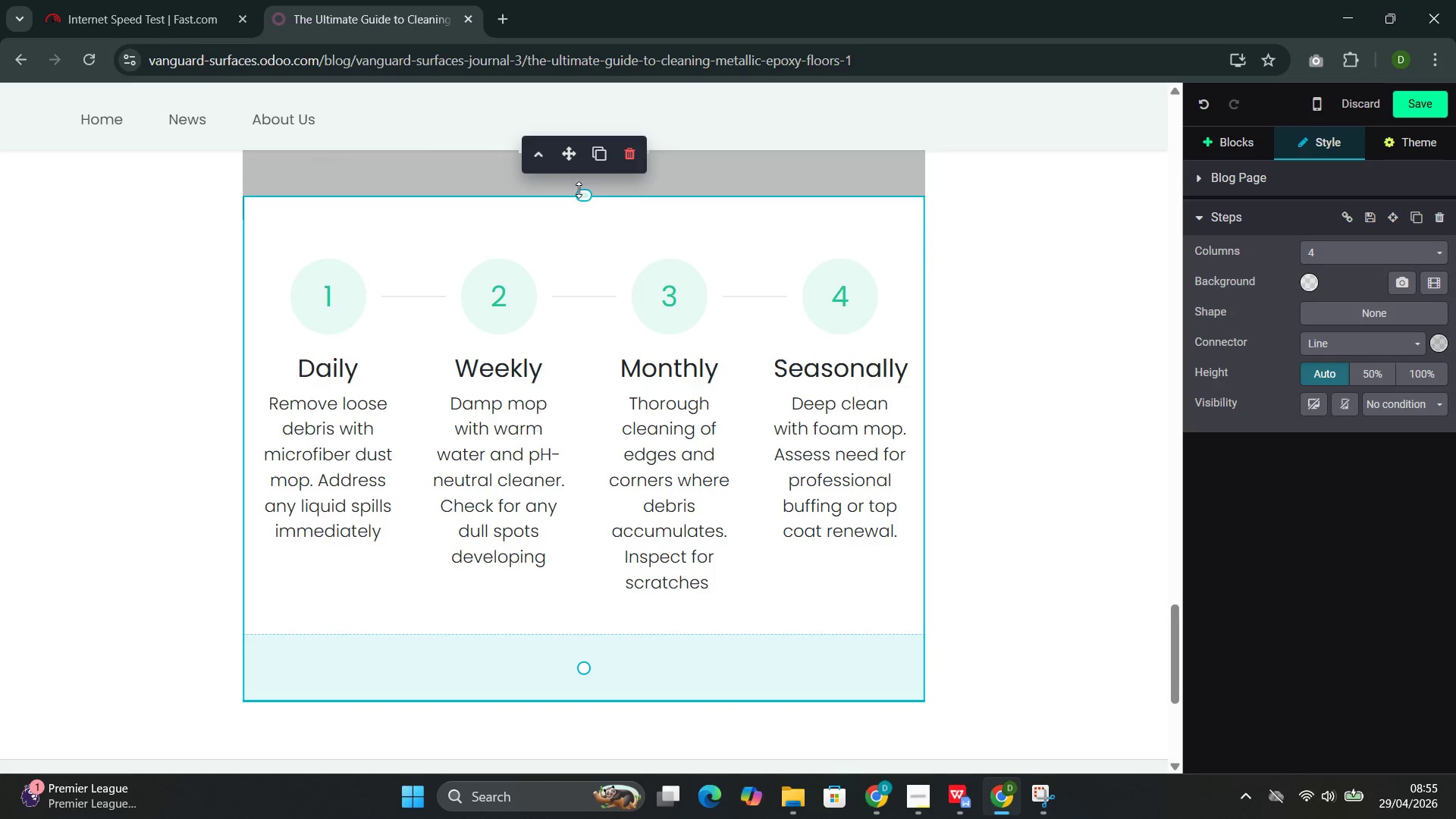 
left_click_drag(start_coordinate=[579, 194], to_coordinate=[573, 260])
 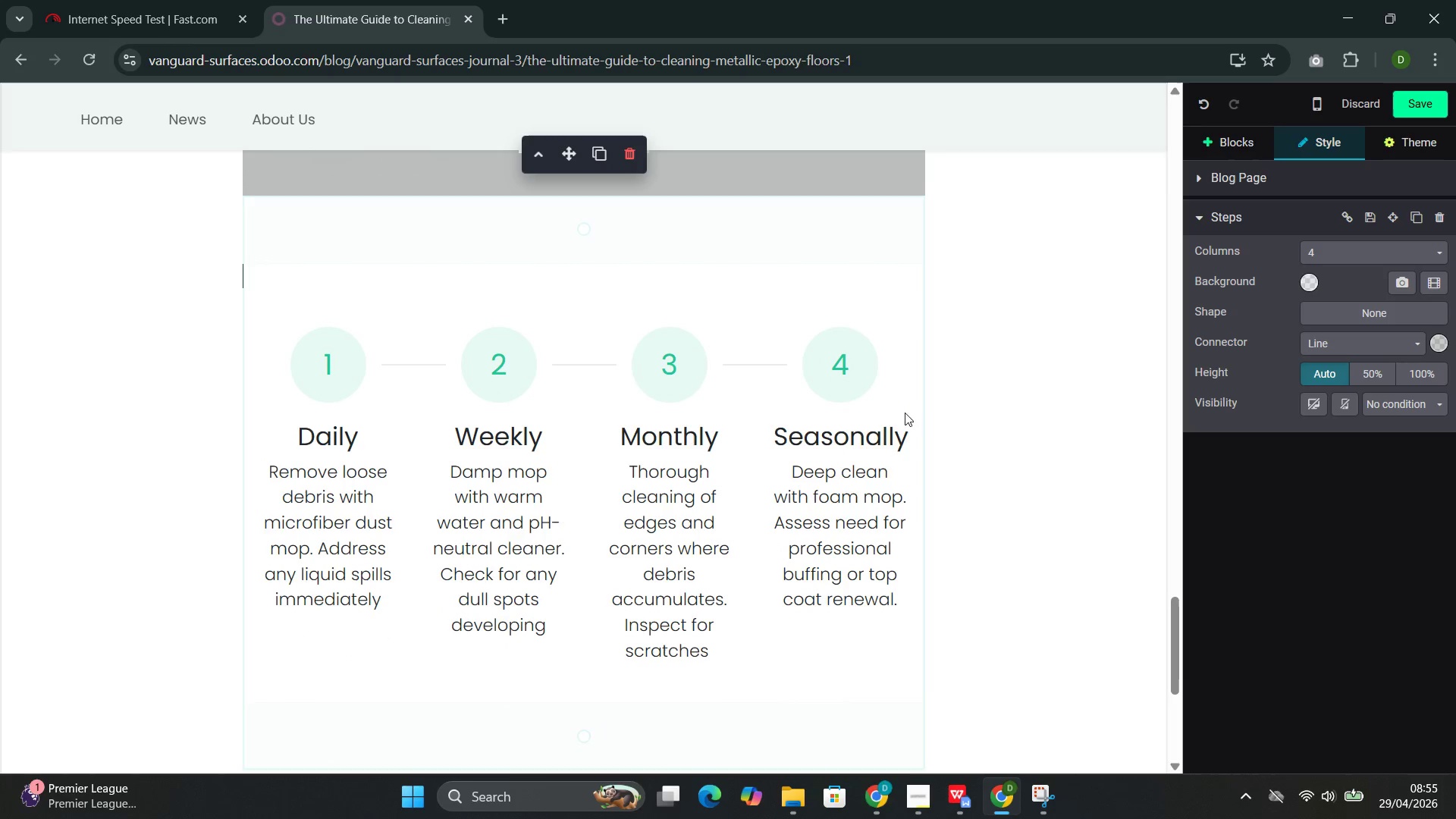 
wait(7.98)
 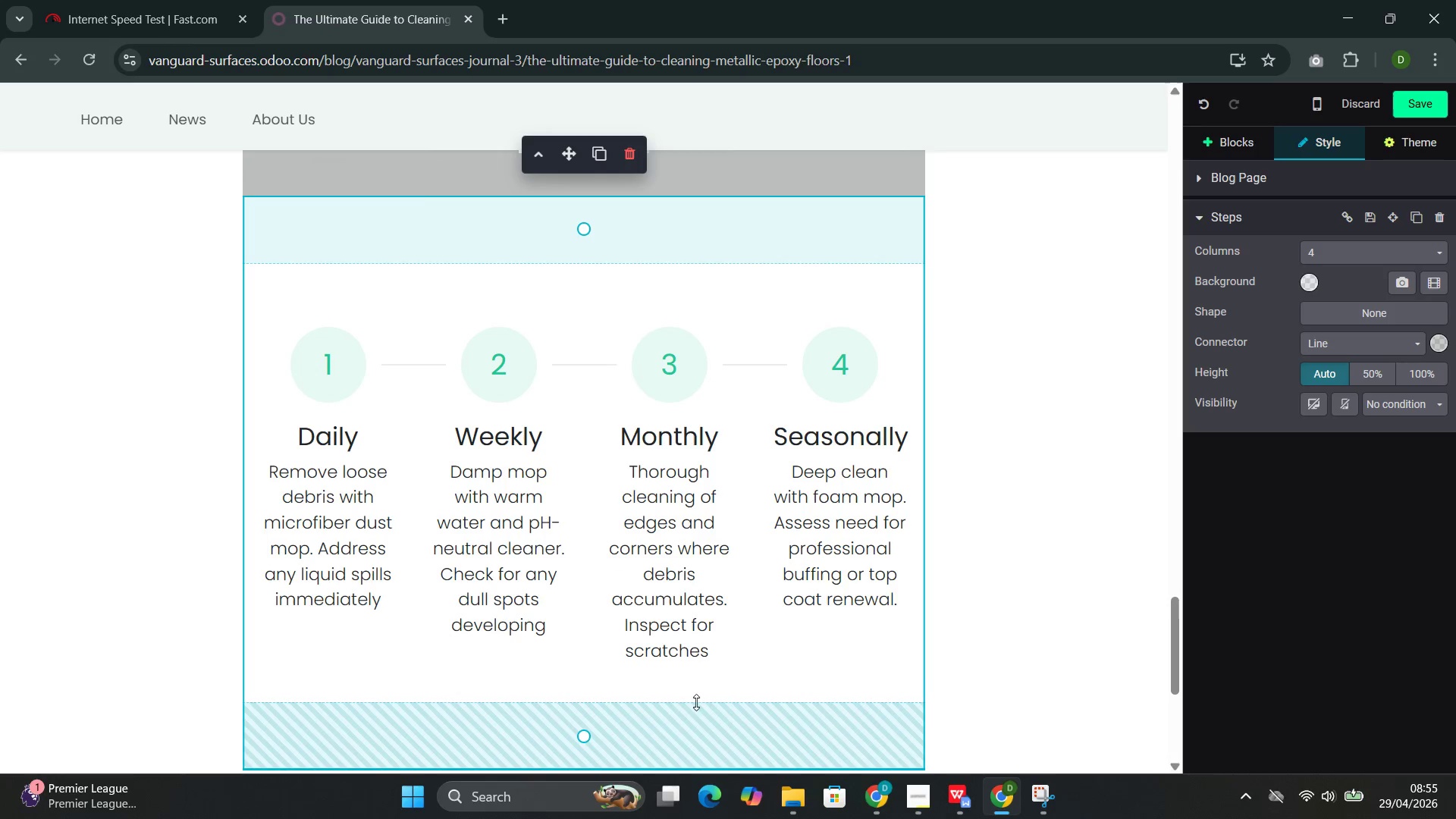 
left_click([1206, 143])
 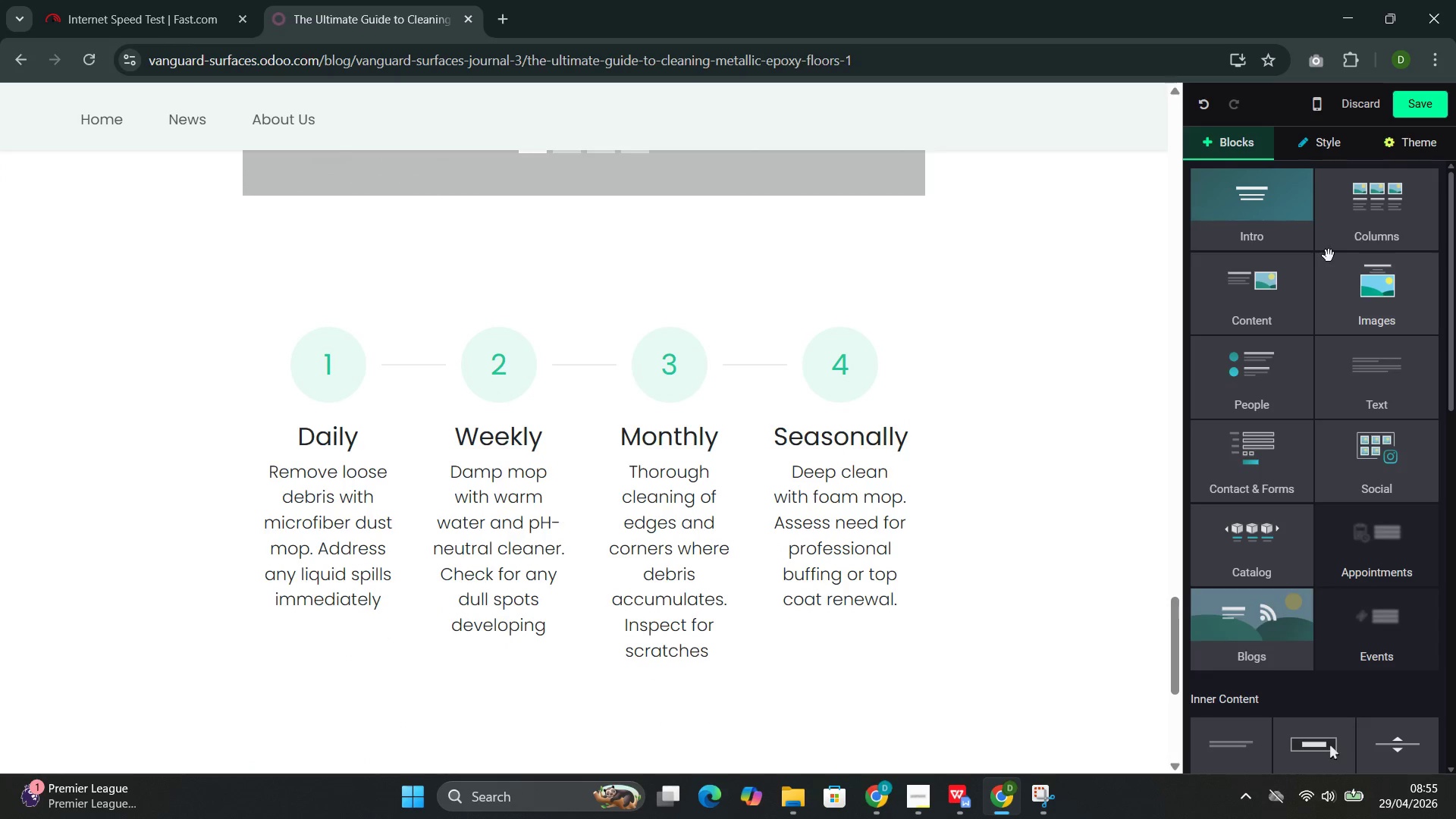 
left_click([1330, 294])
 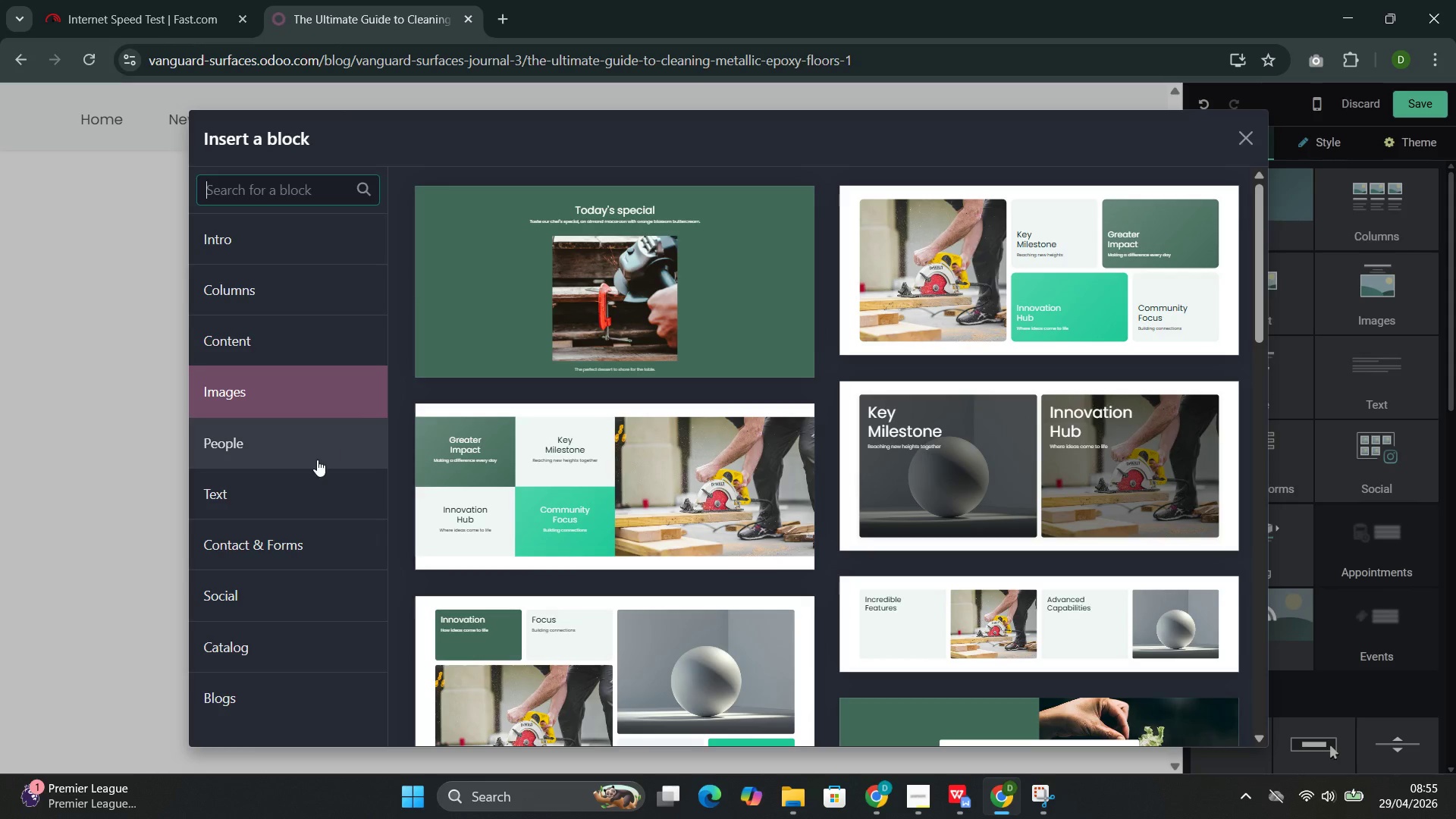 
left_click([295, 482])
 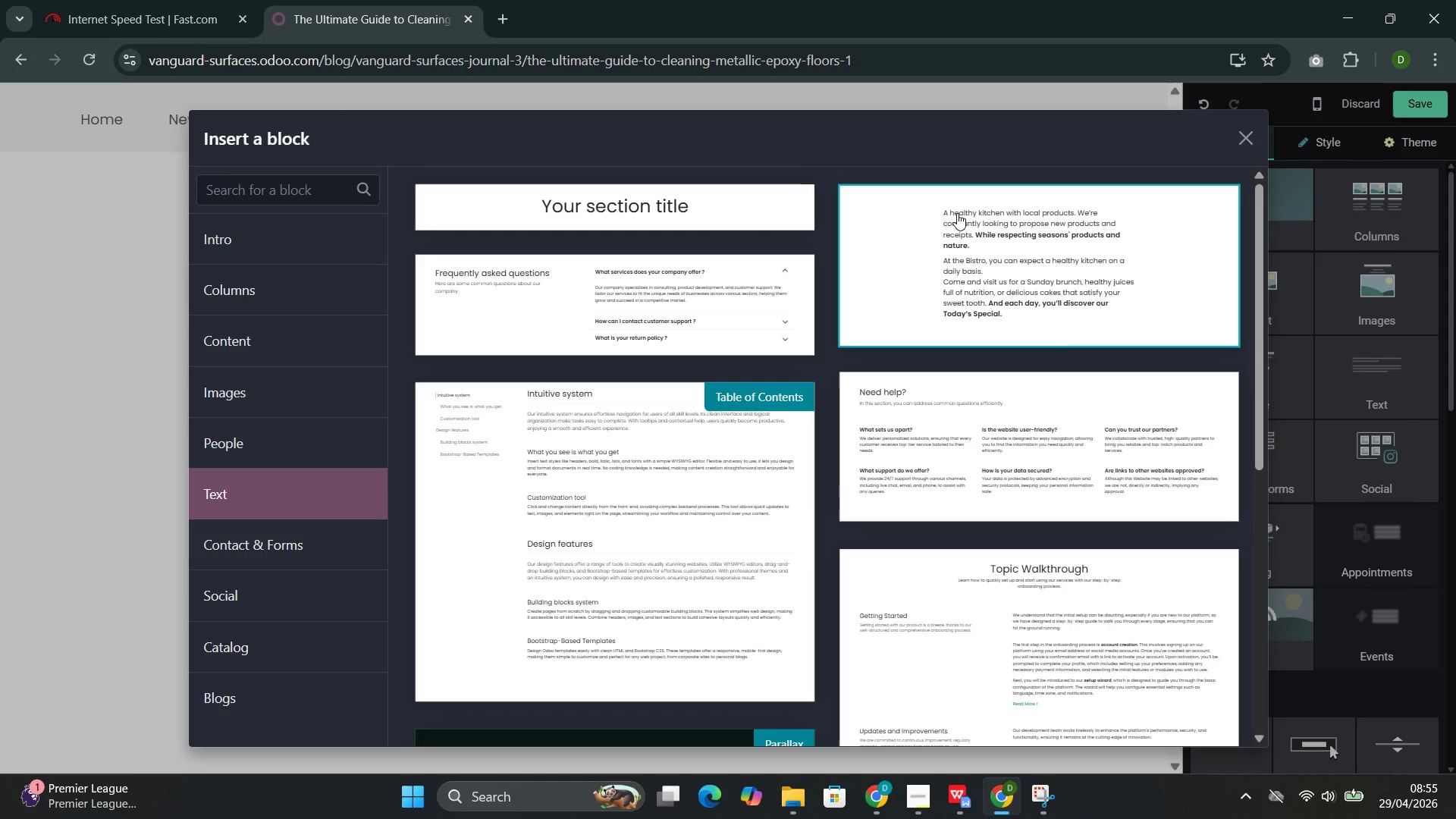 
left_click([952, 232])
 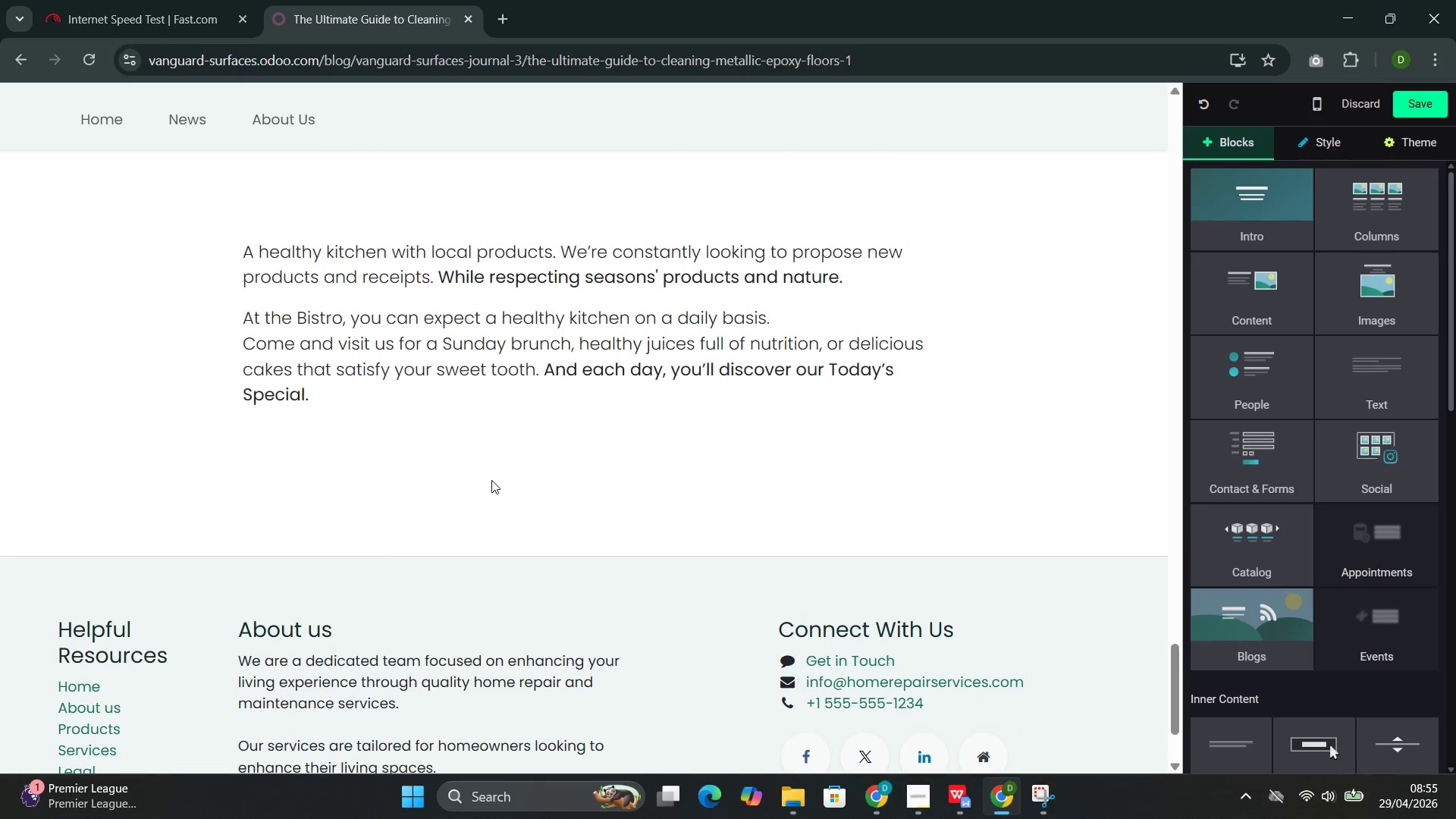 
left_click([366, 414])
 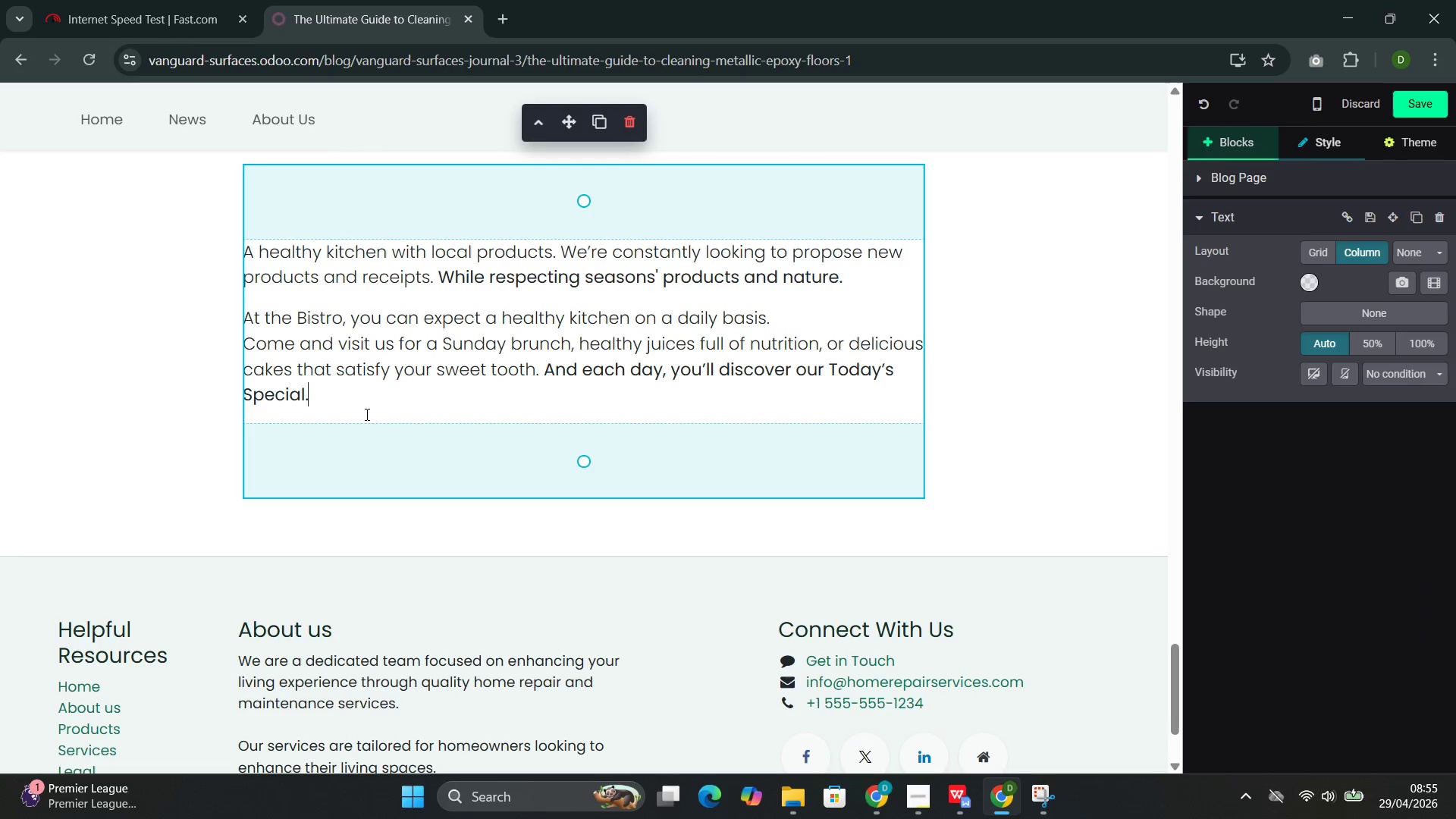 
left_click_drag(start_coordinate=[366, 414], to_coordinate=[242, 254])
 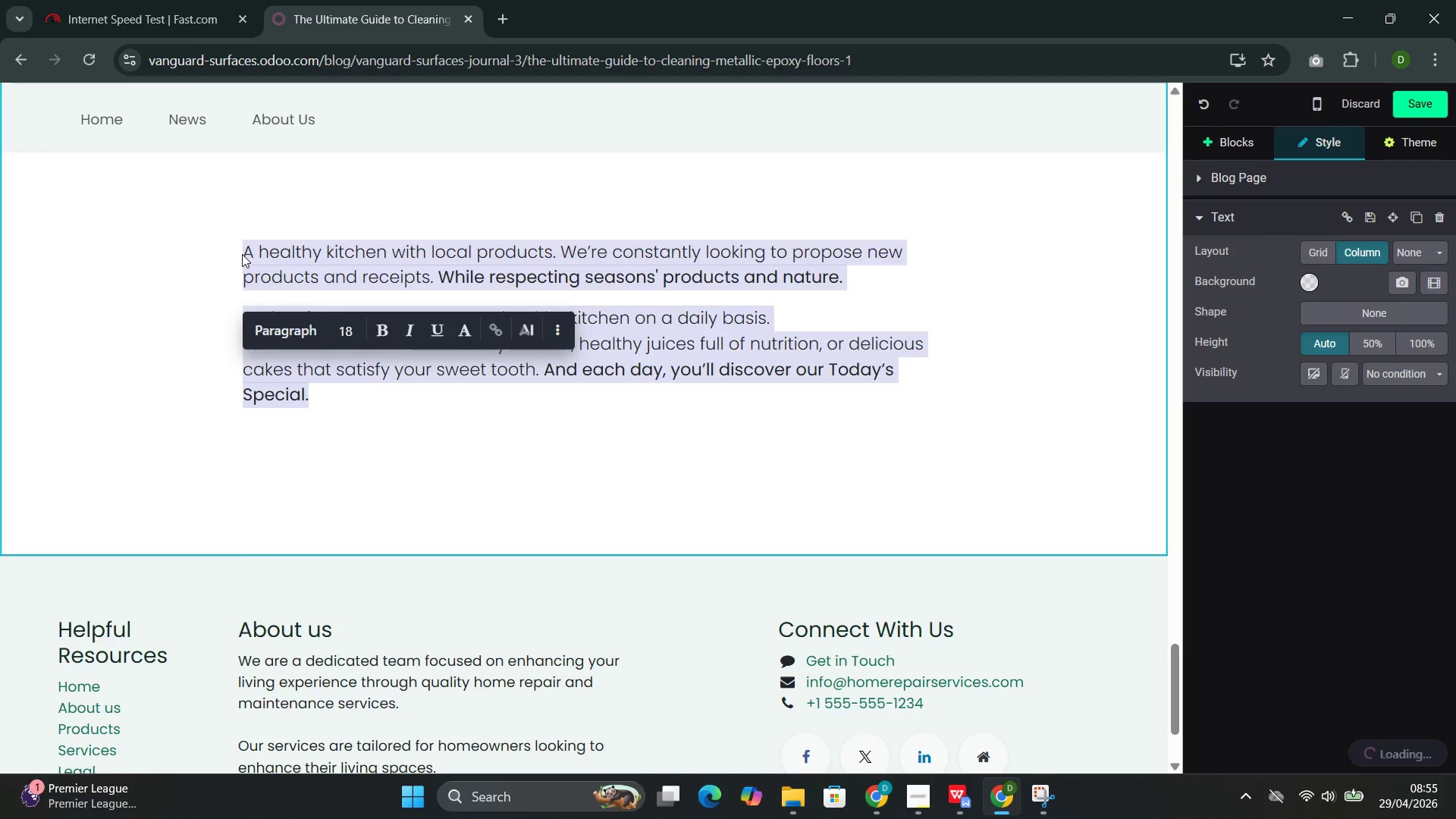 
key(Backspace)
 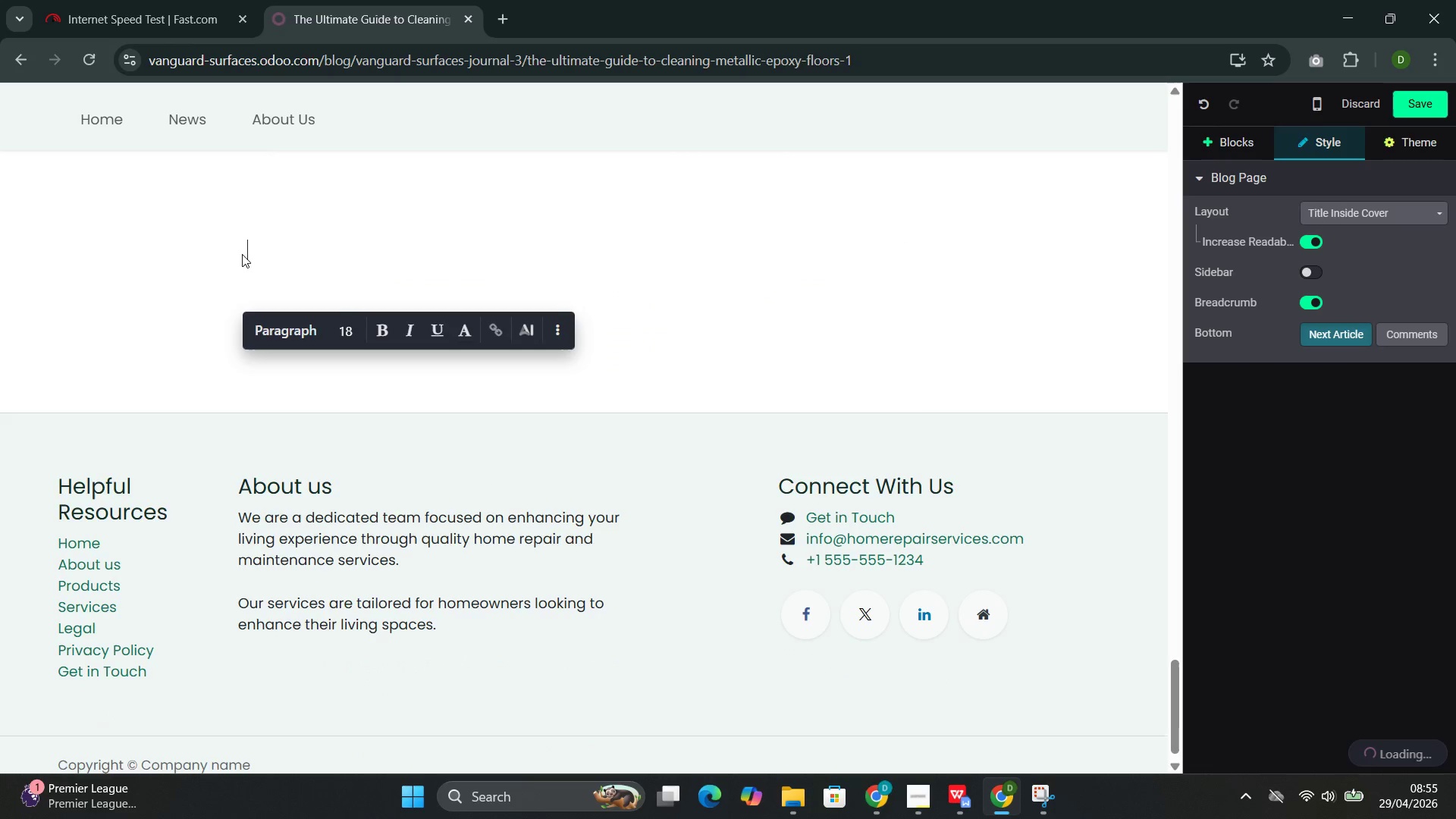 
key(Backspace)
 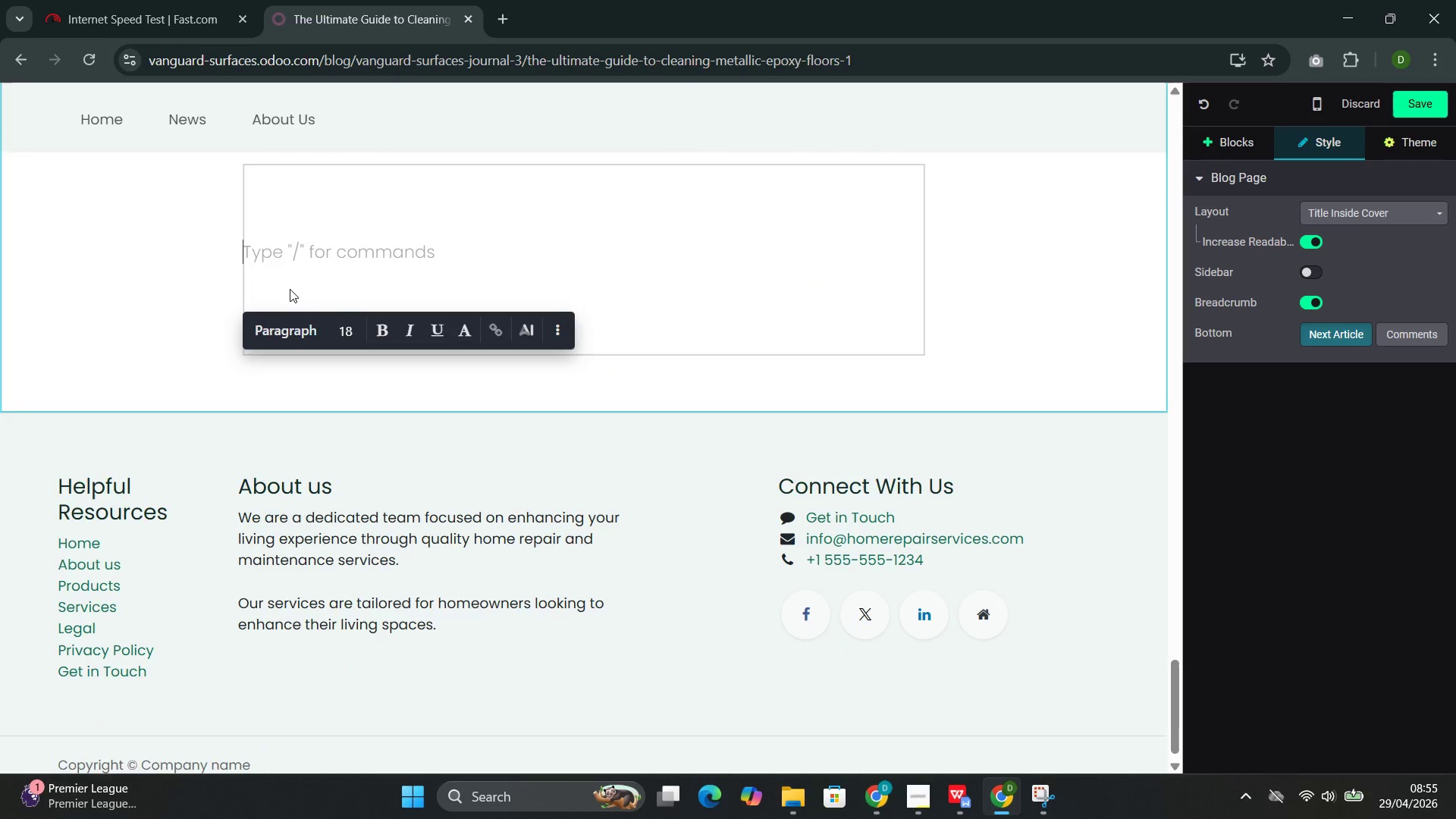 
key(Backspace)
 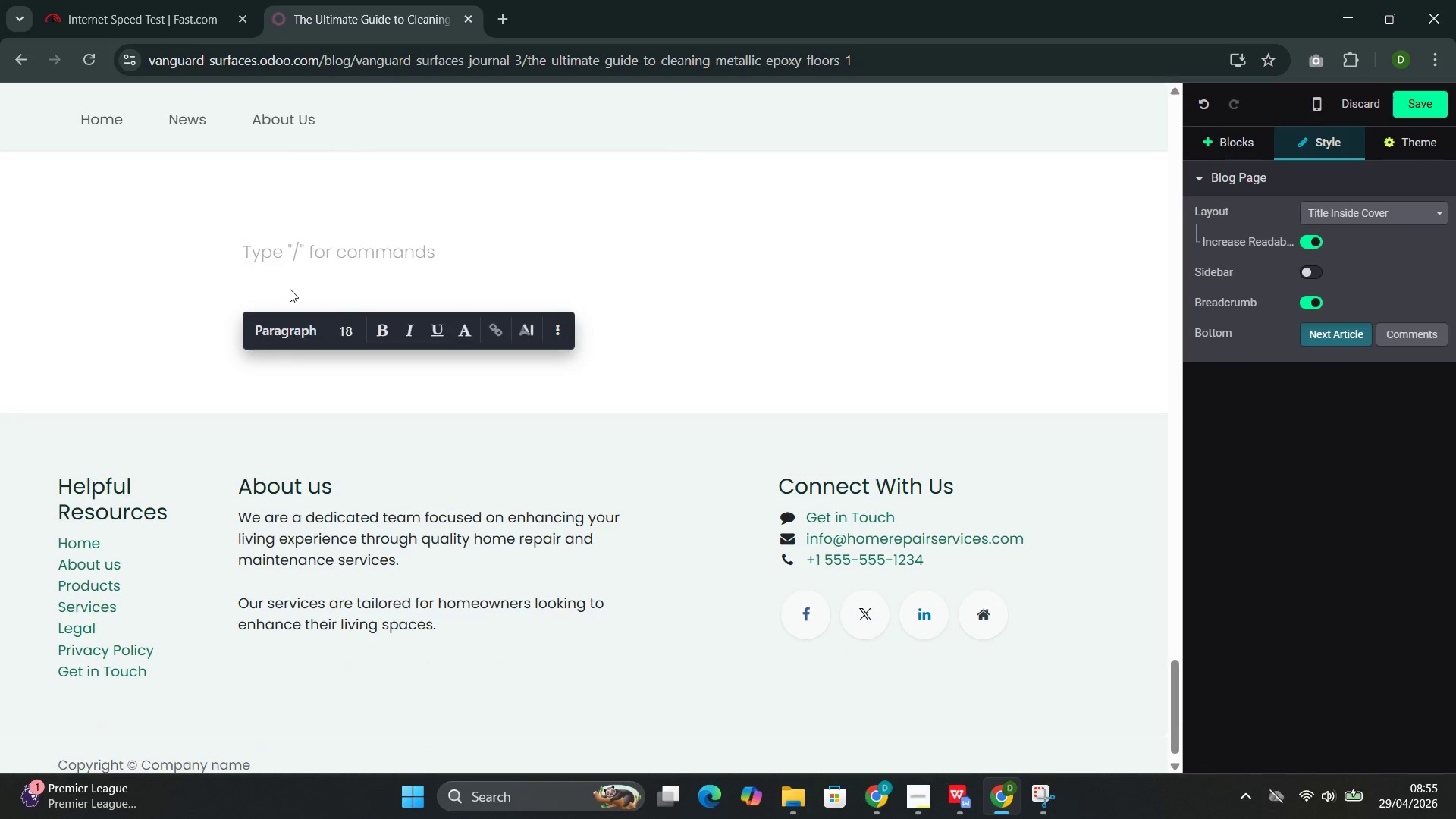 
key(Backspace)
 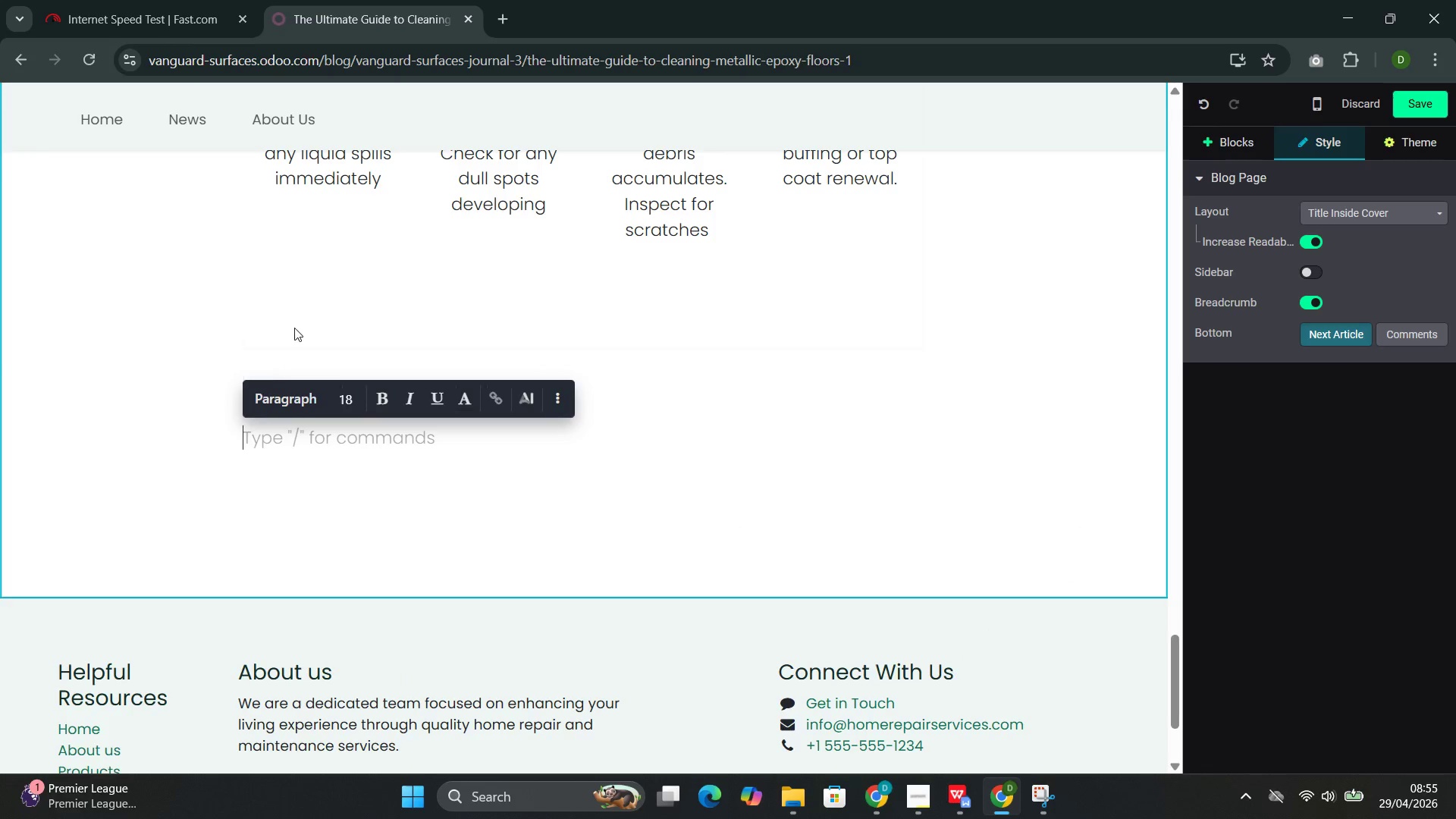 
left_click([311, 290])
 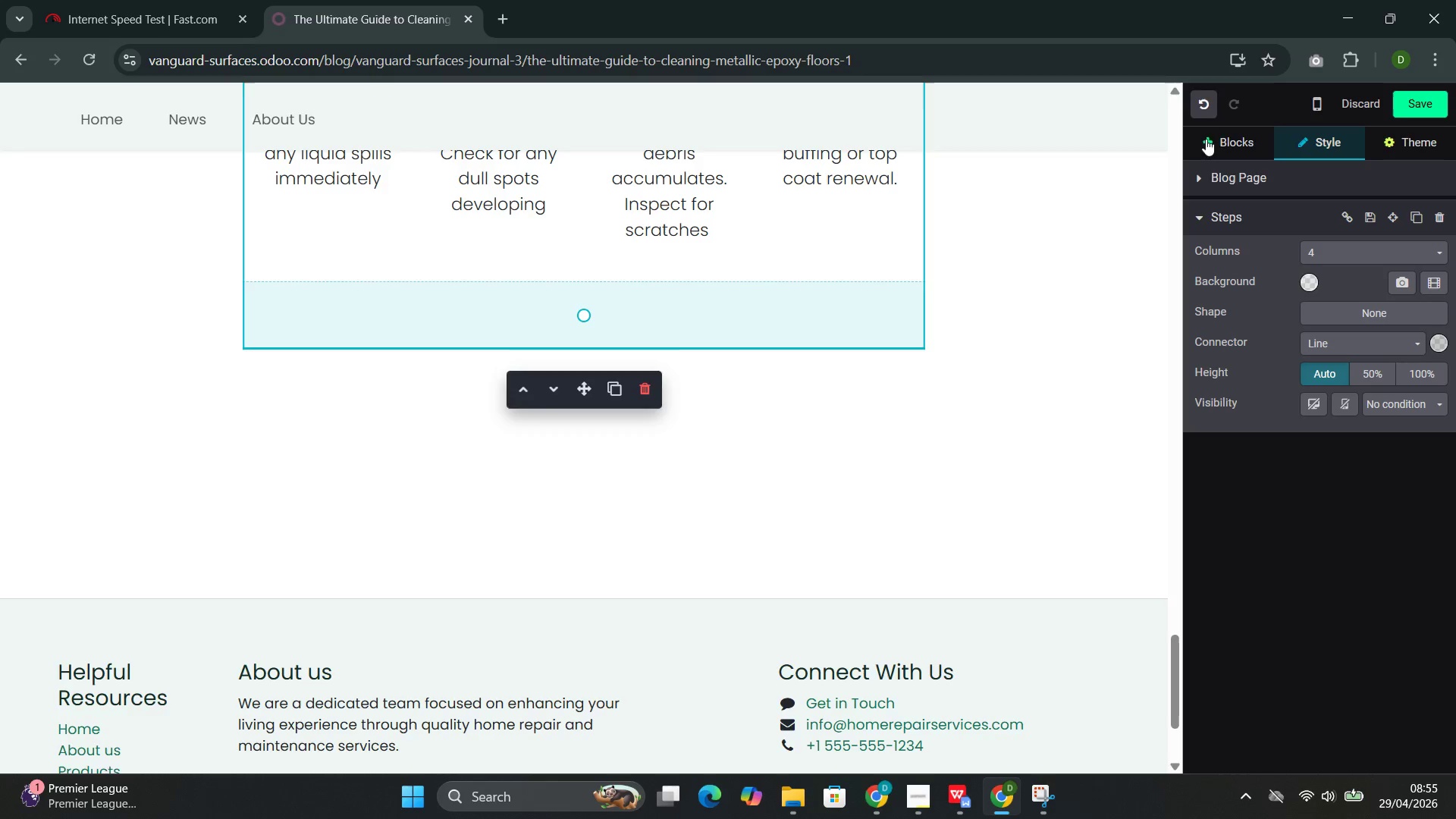 
left_click([1229, 138])
 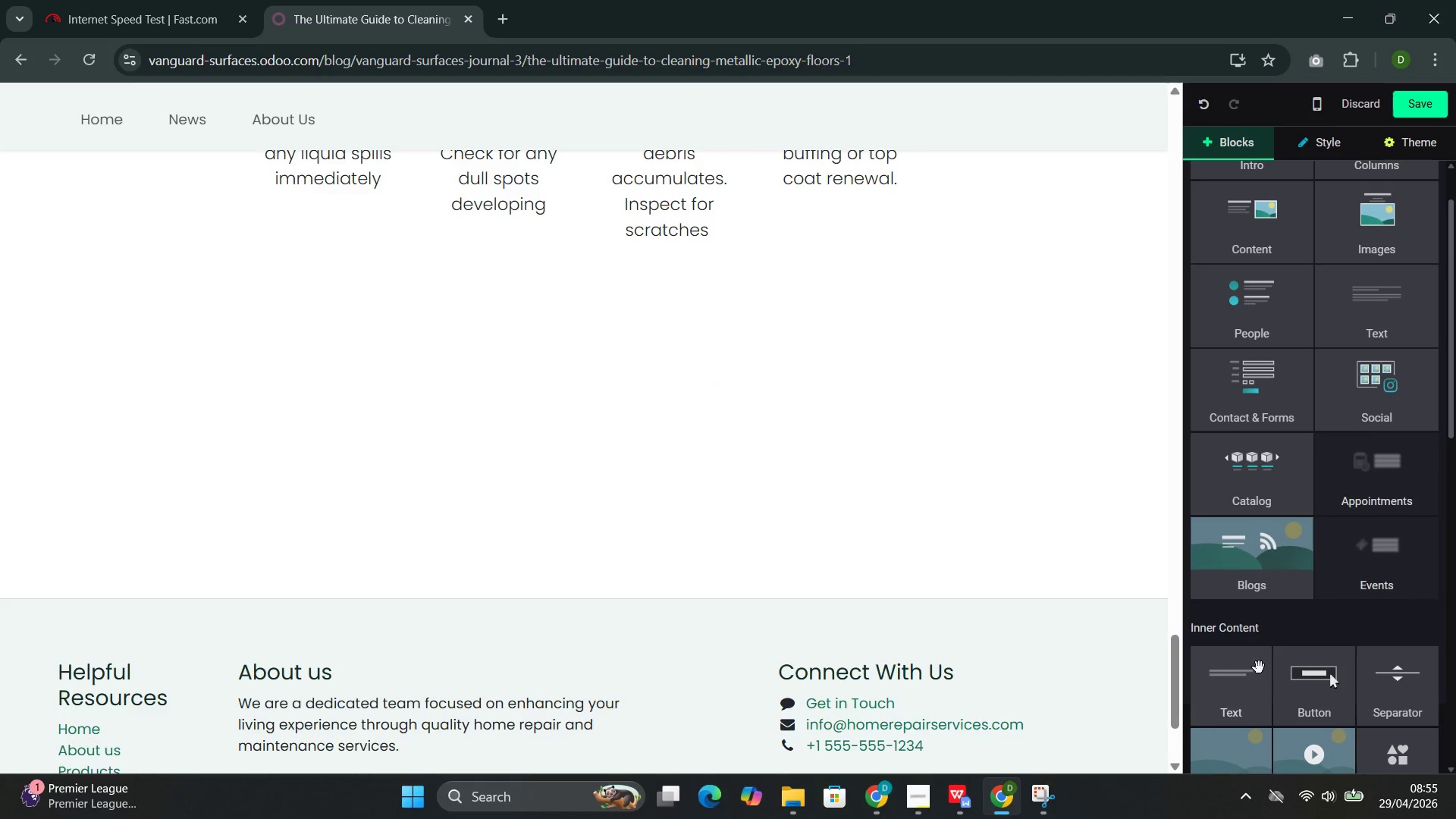 
left_click_drag(start_coordinate=[1236, 699], to_coordinate=[338, 409])
 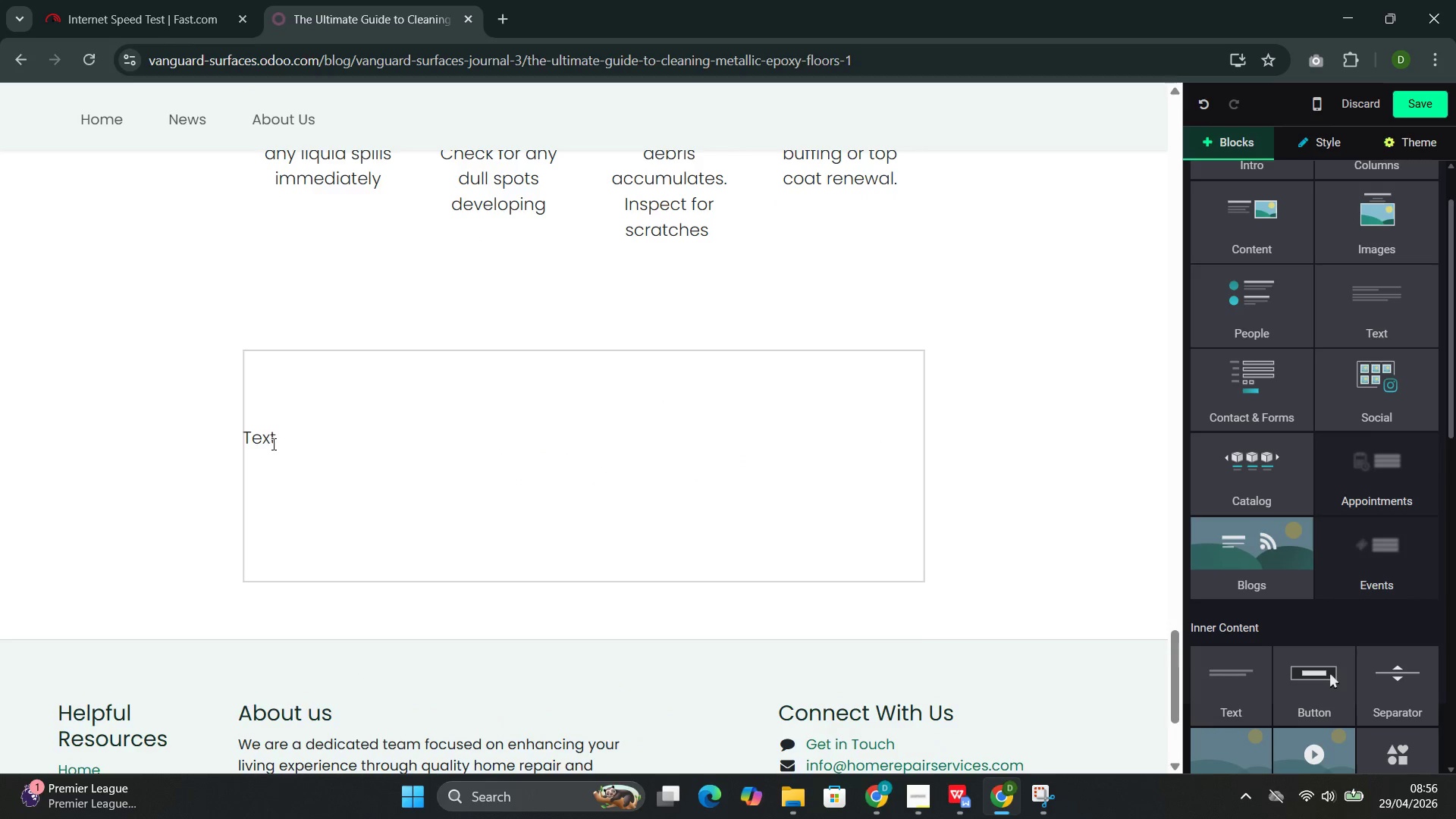 
left_click([273, 444])
 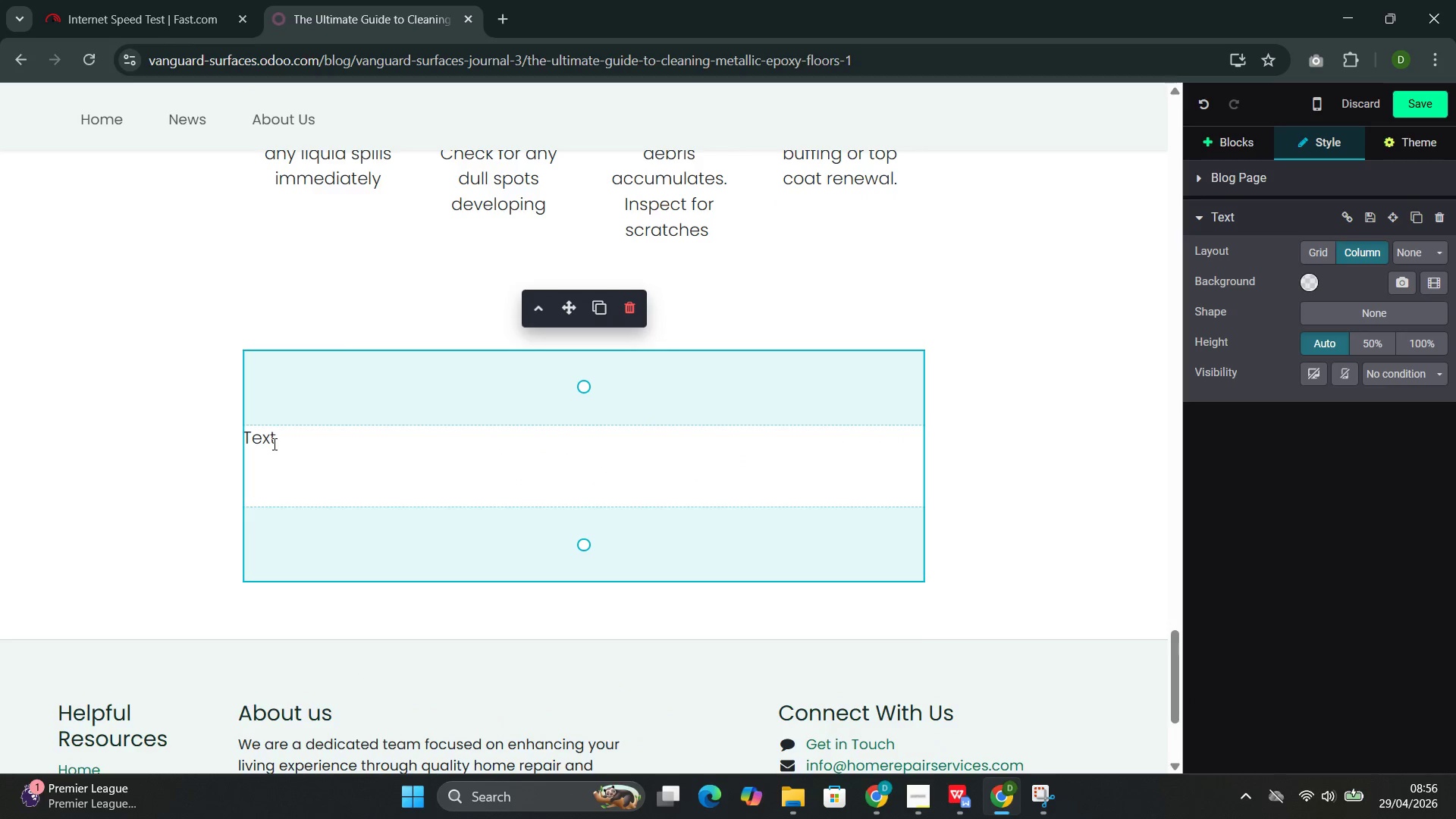 
key(ArrowRight)
 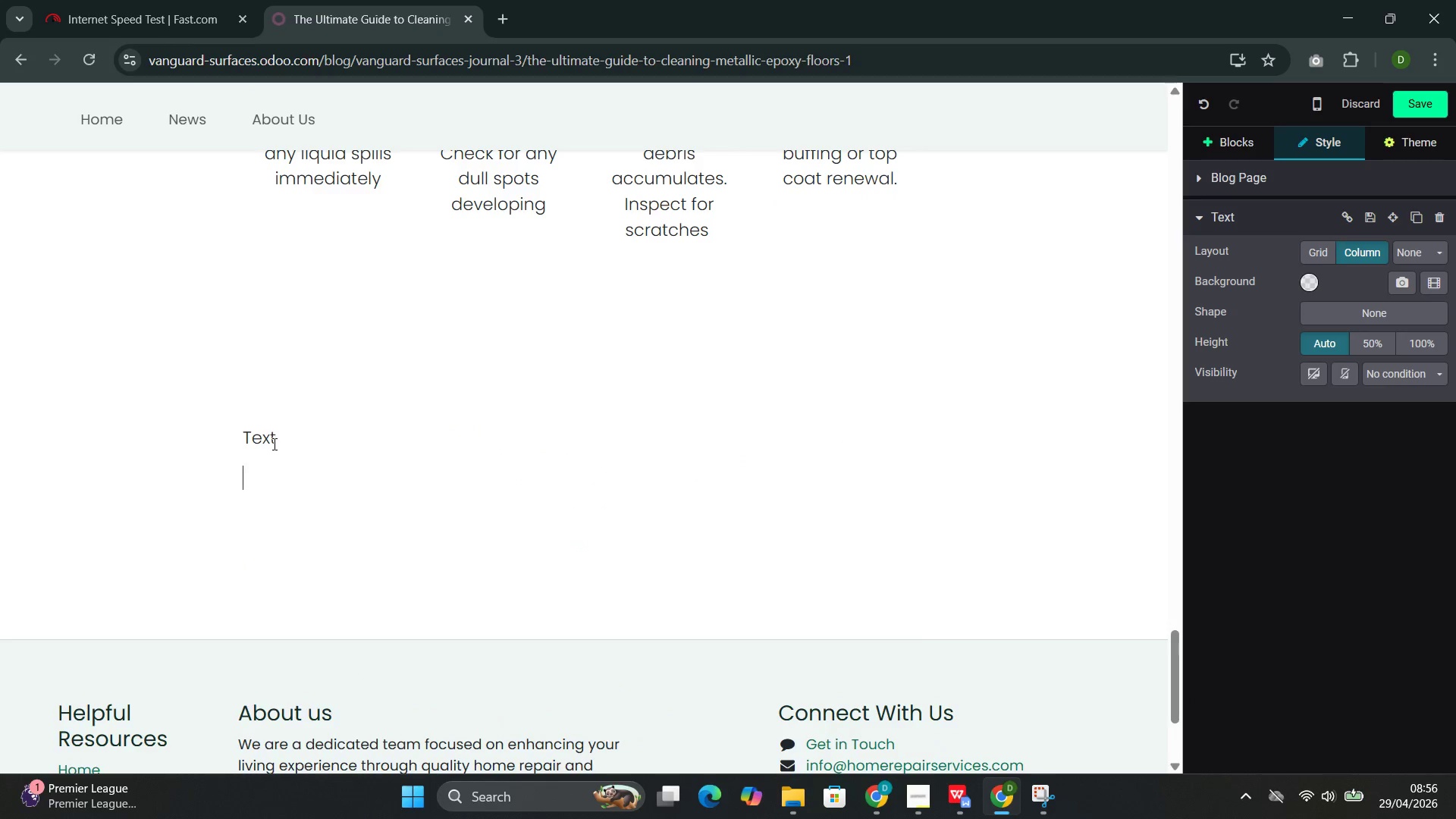 
key(ArrowRight)
 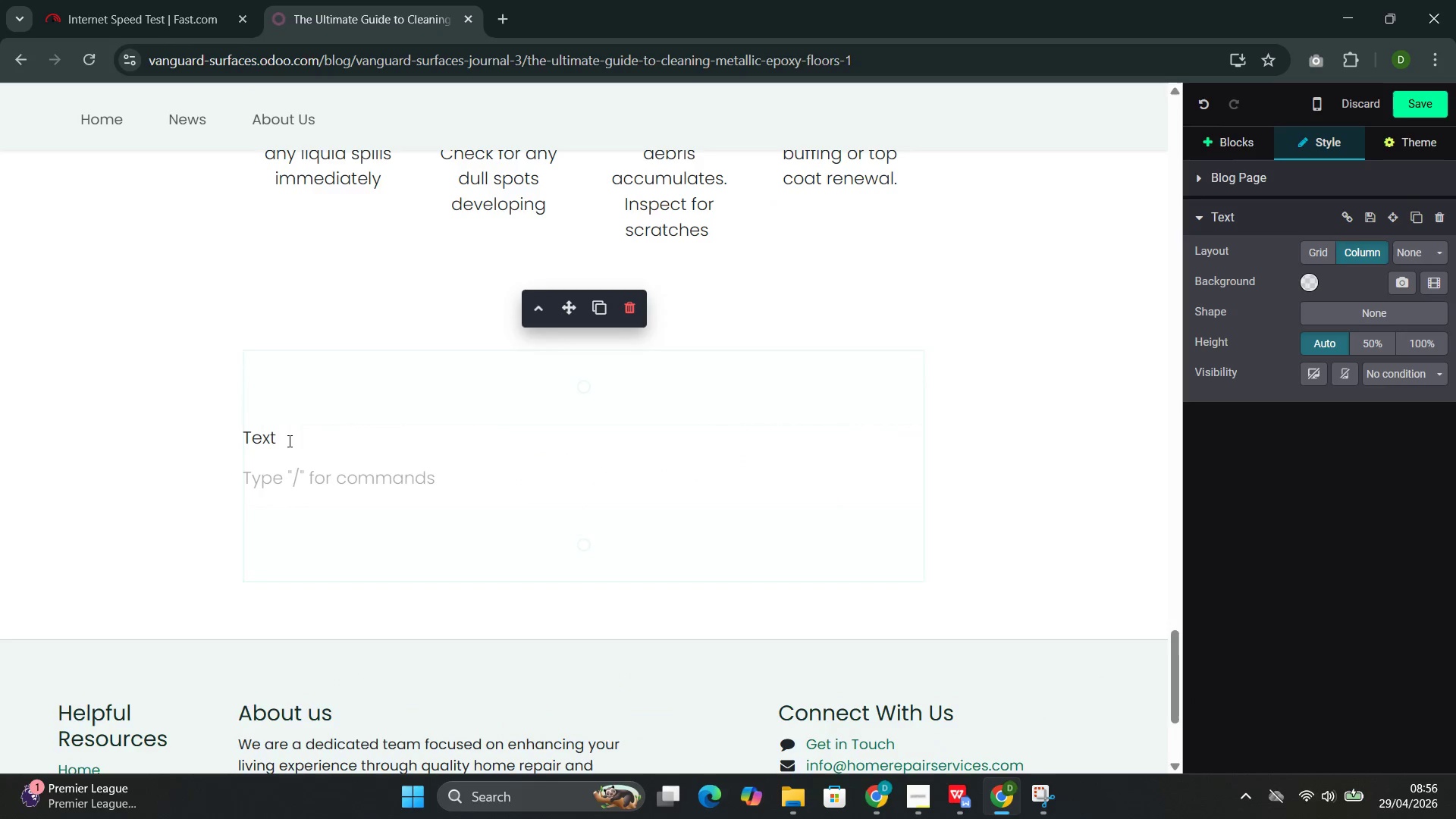 
left_click([288, 441])
 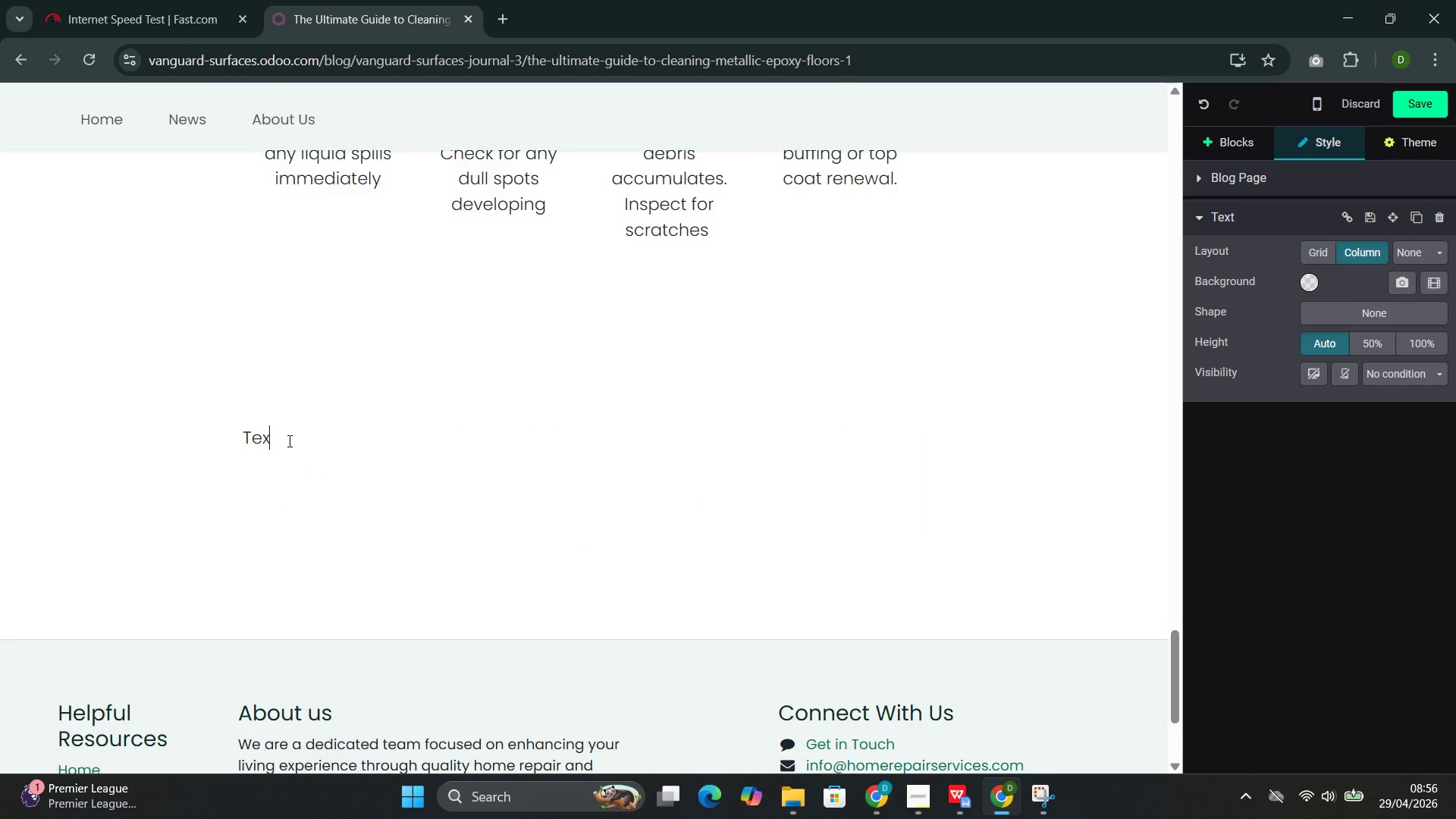 
key(Backspace)
key(Backspace)
key(Backspace)
key(Backspace)
type(/butt)
 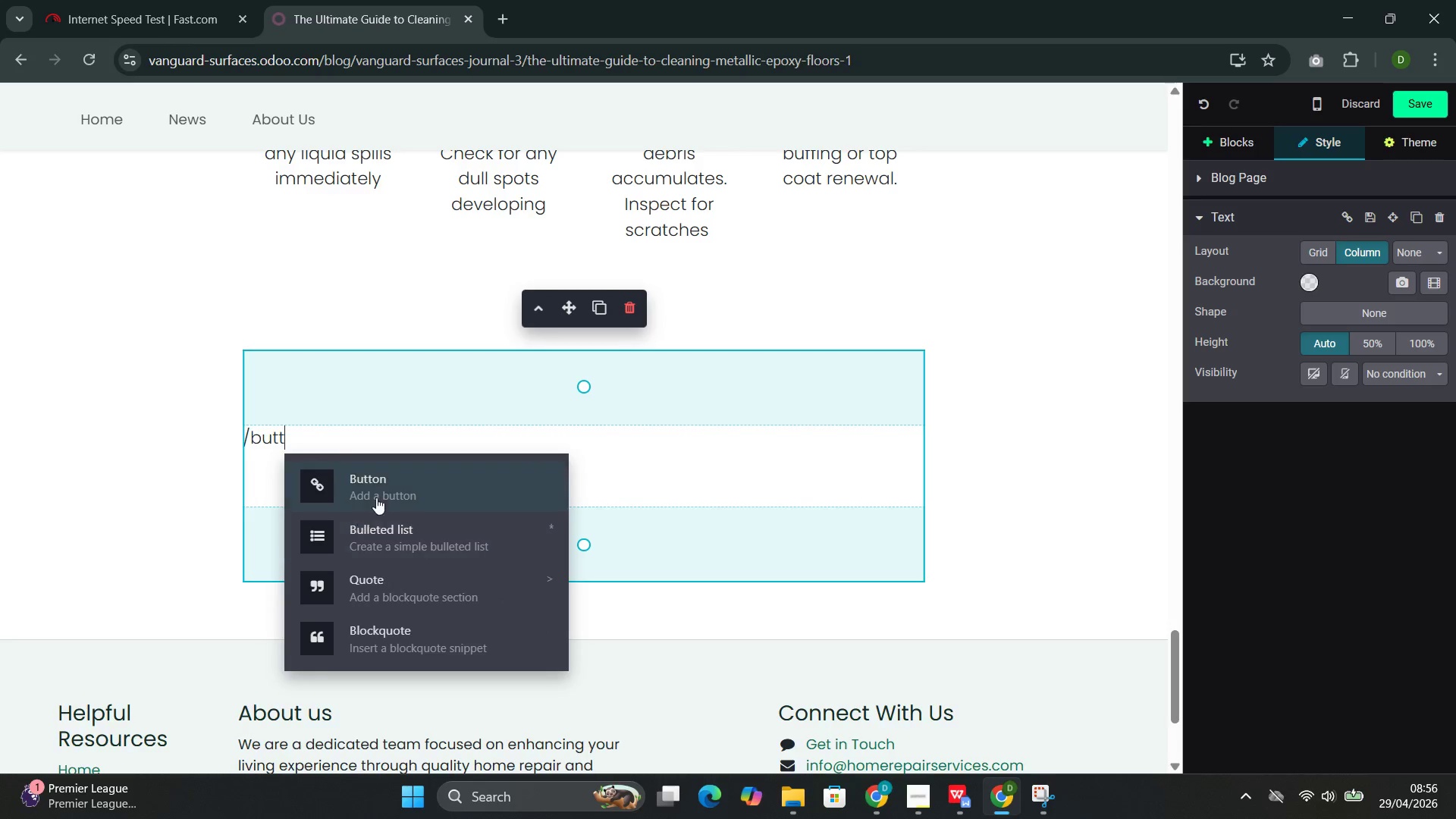 
left_click([384, 492])
 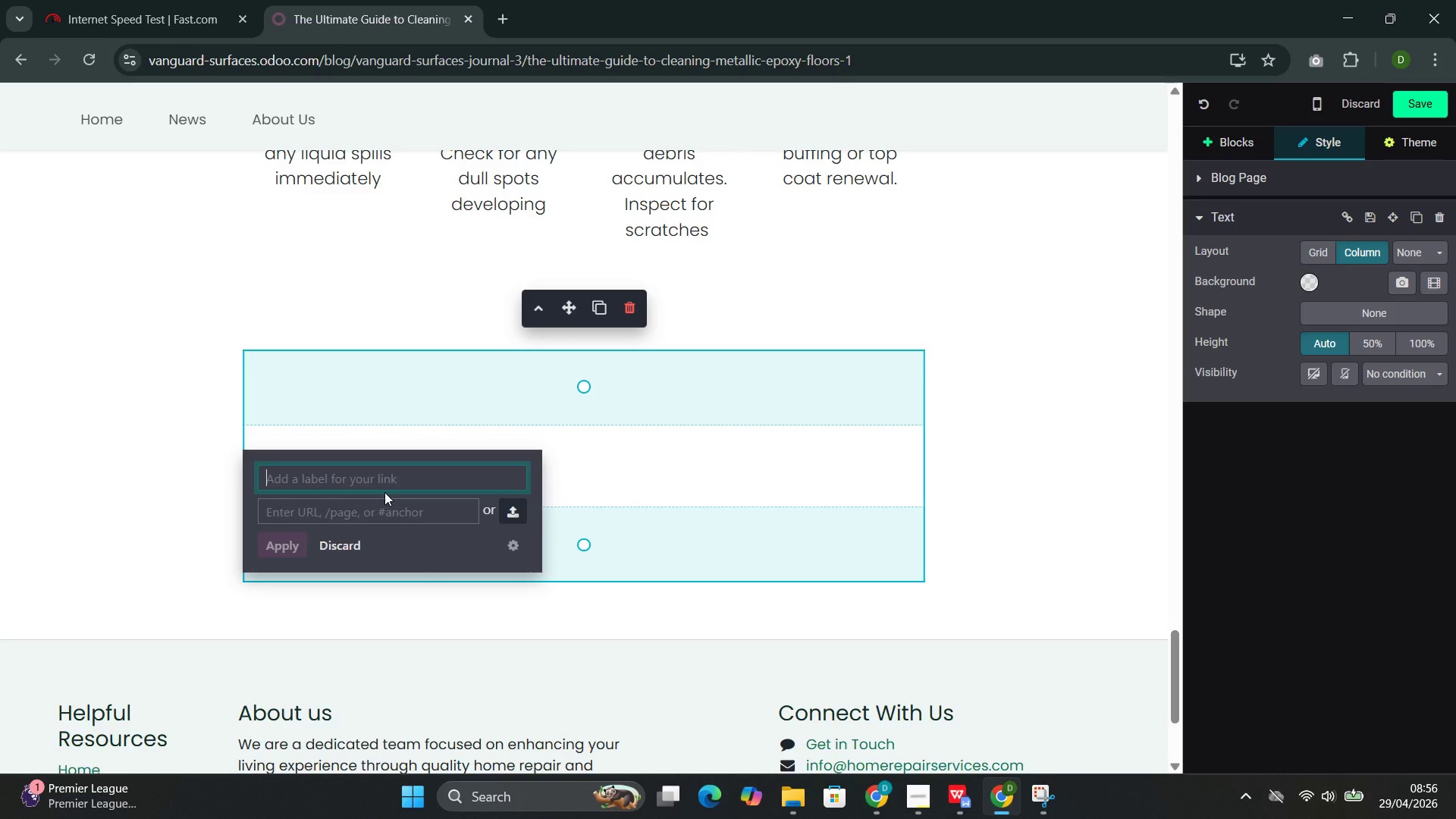 
wait(7.78)
 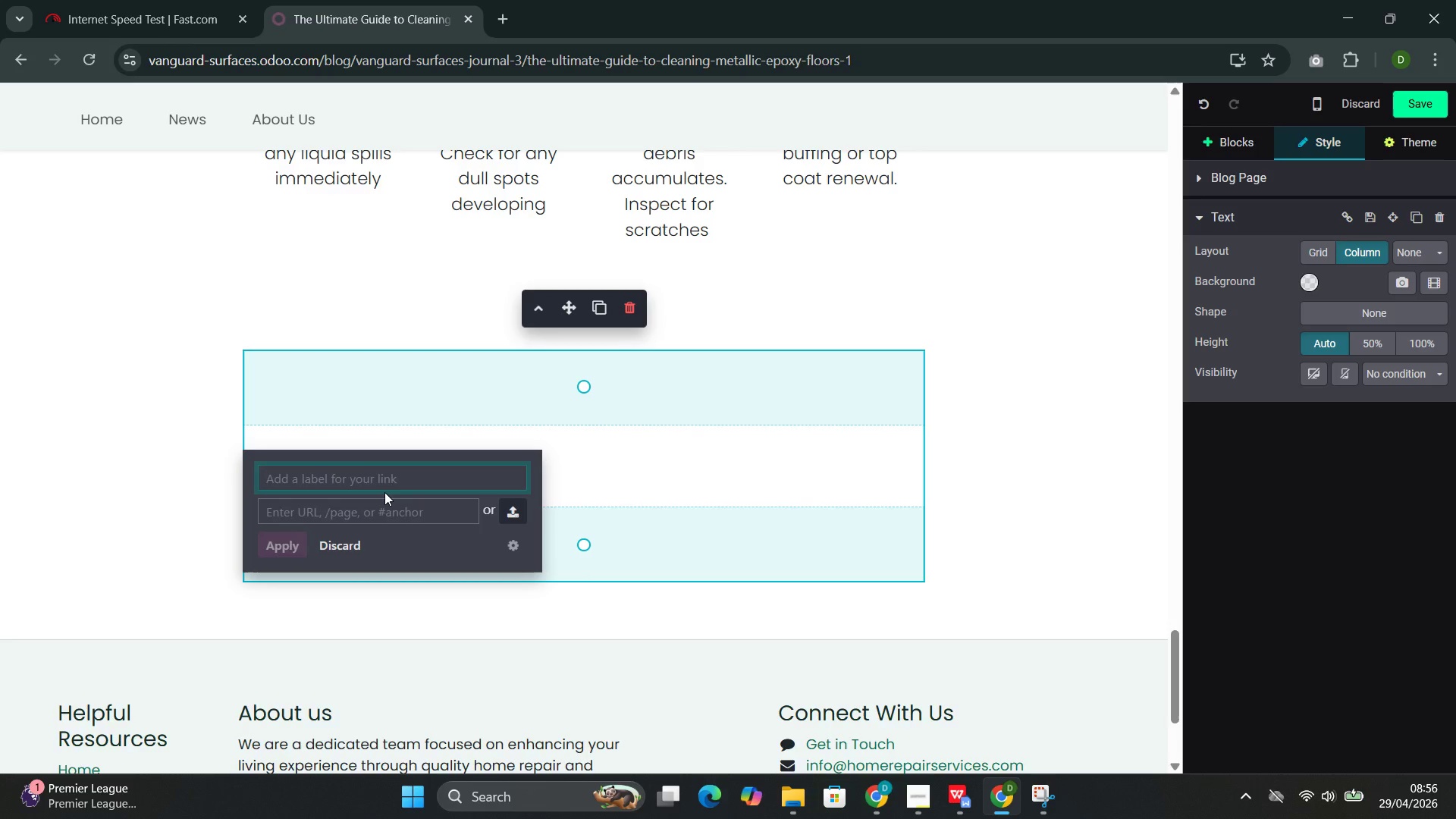 
type(Schedule a Floor Inspection)
 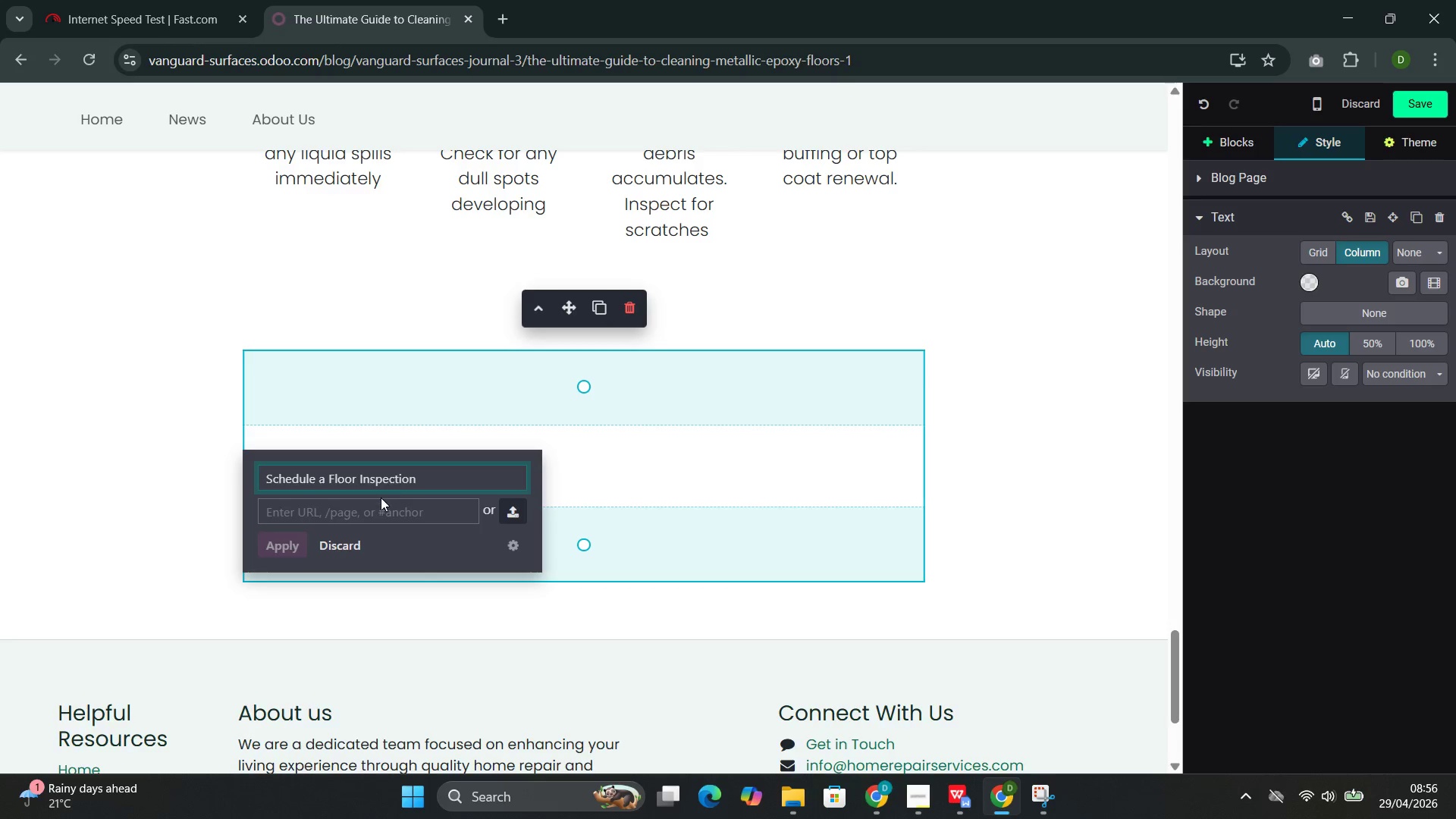 
left_click([381, 496])
 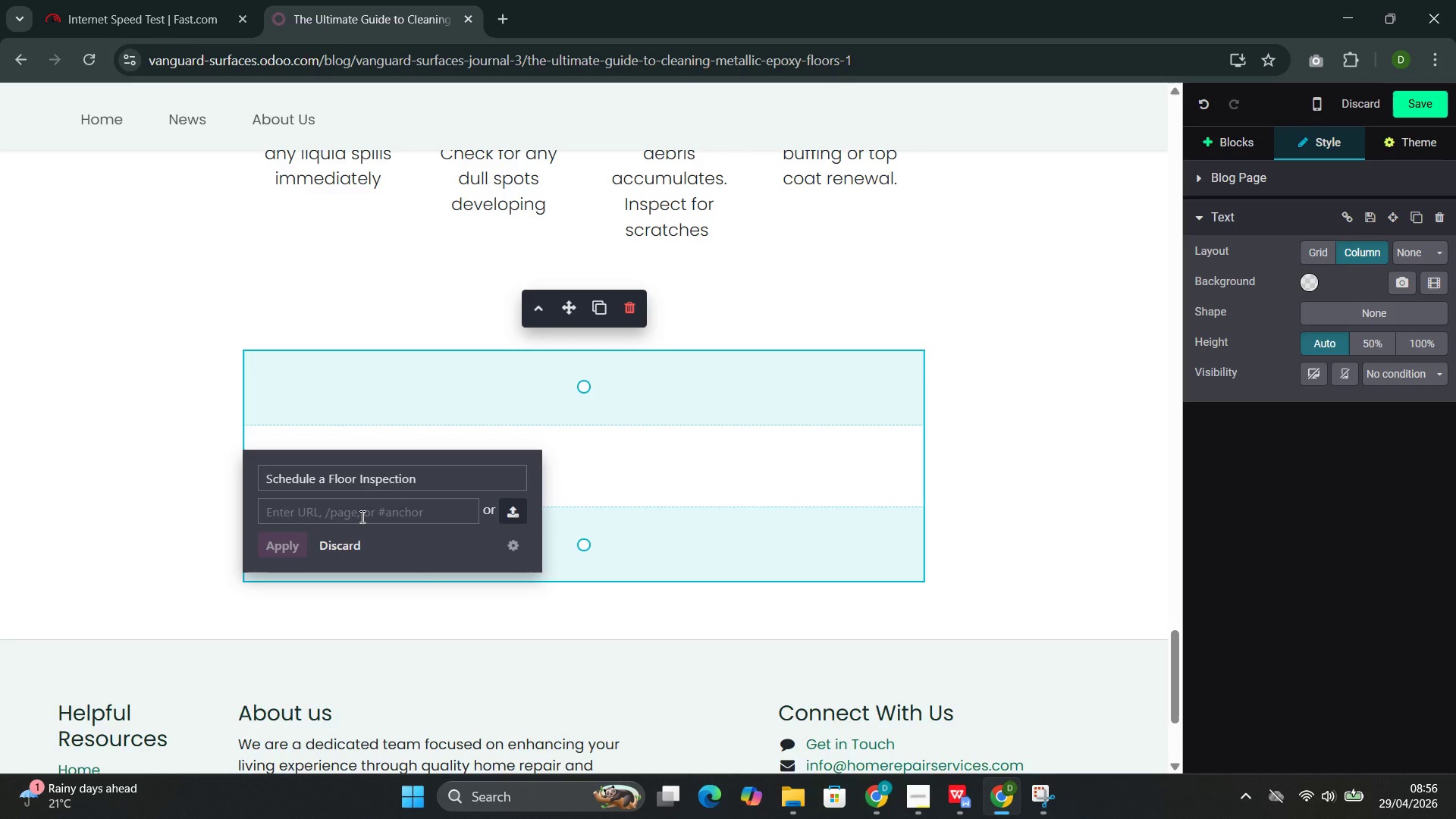 
left_click([361, 516])
 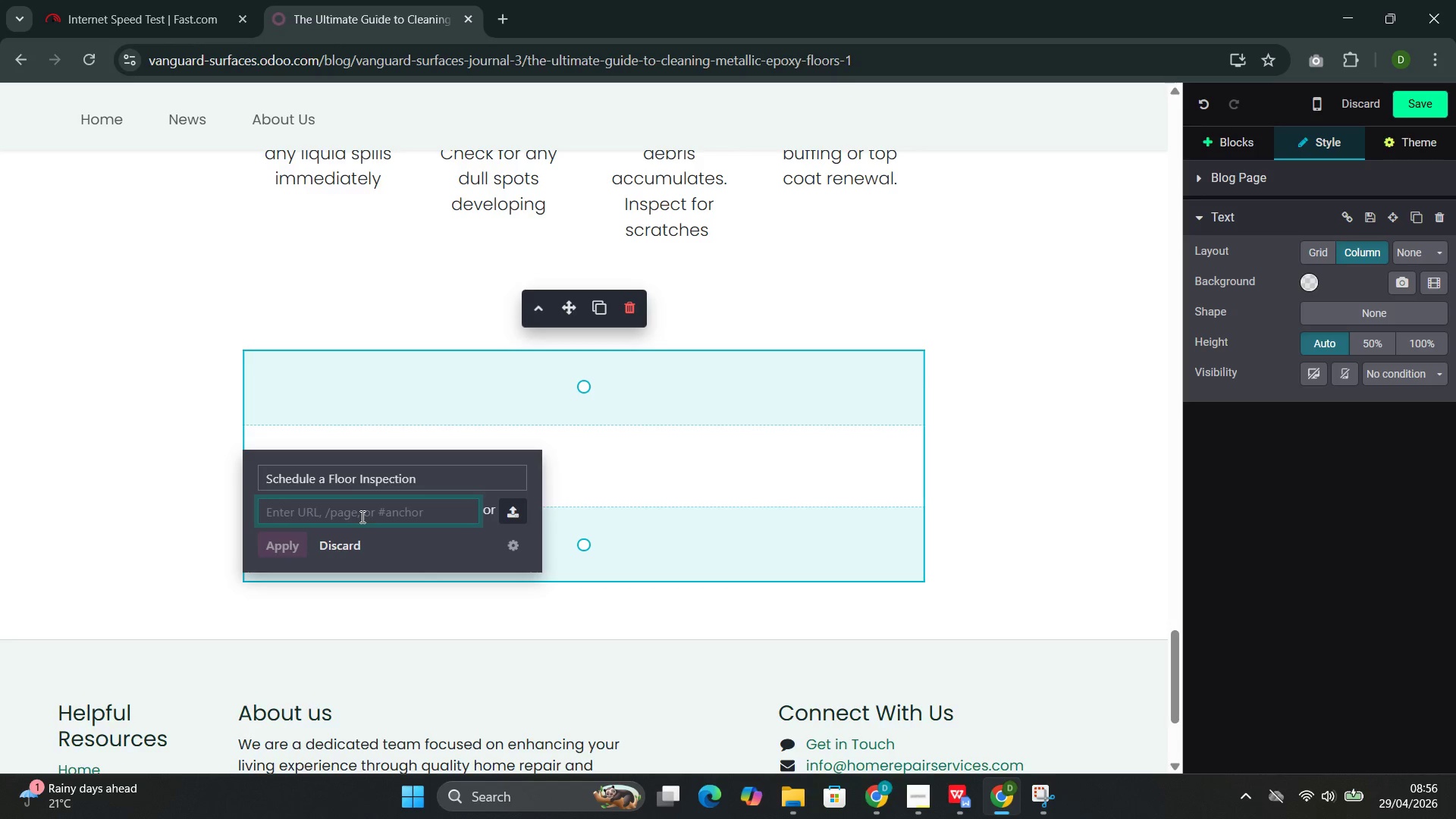 
type(/conta)
 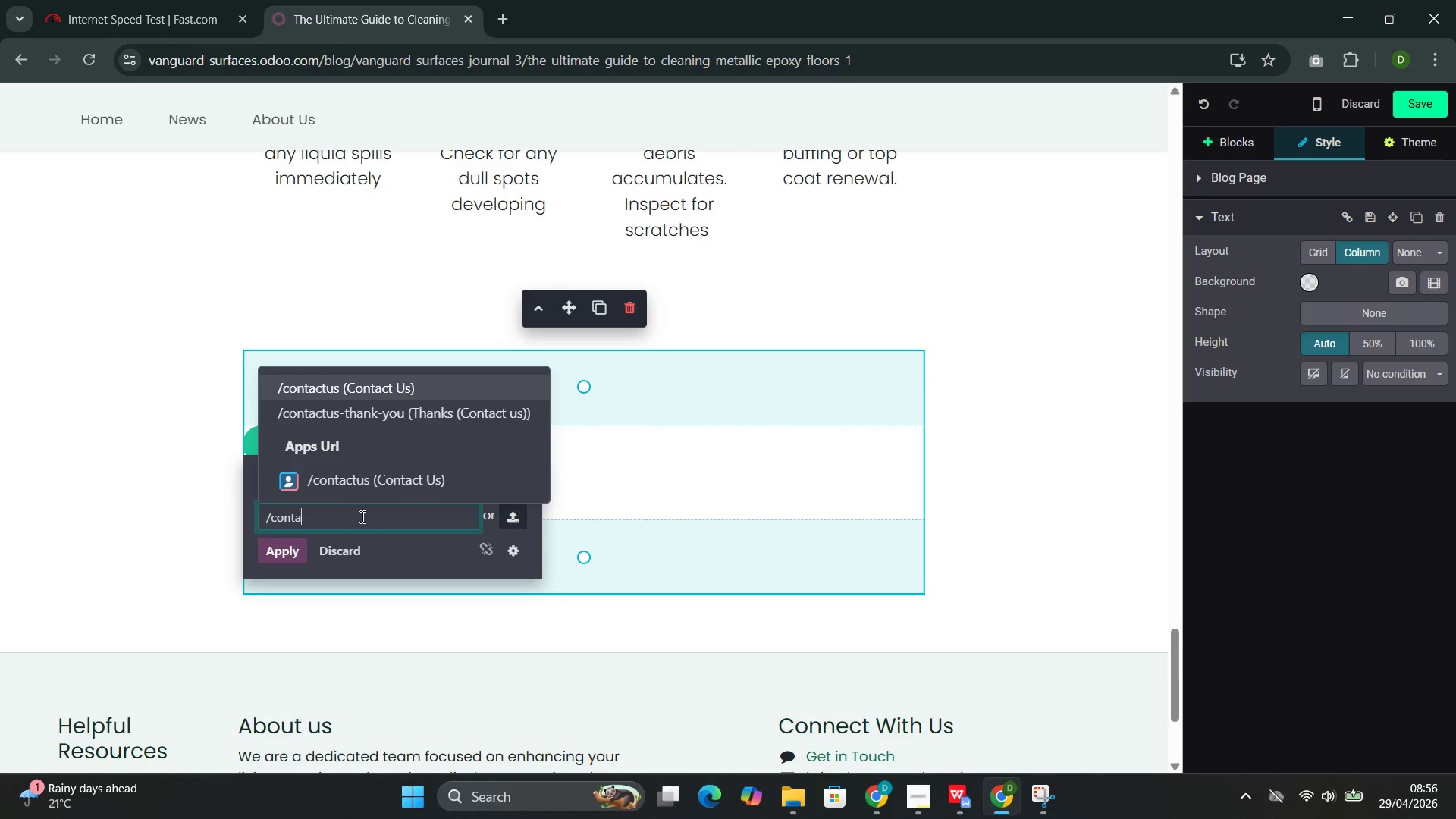 
key(Enter)
 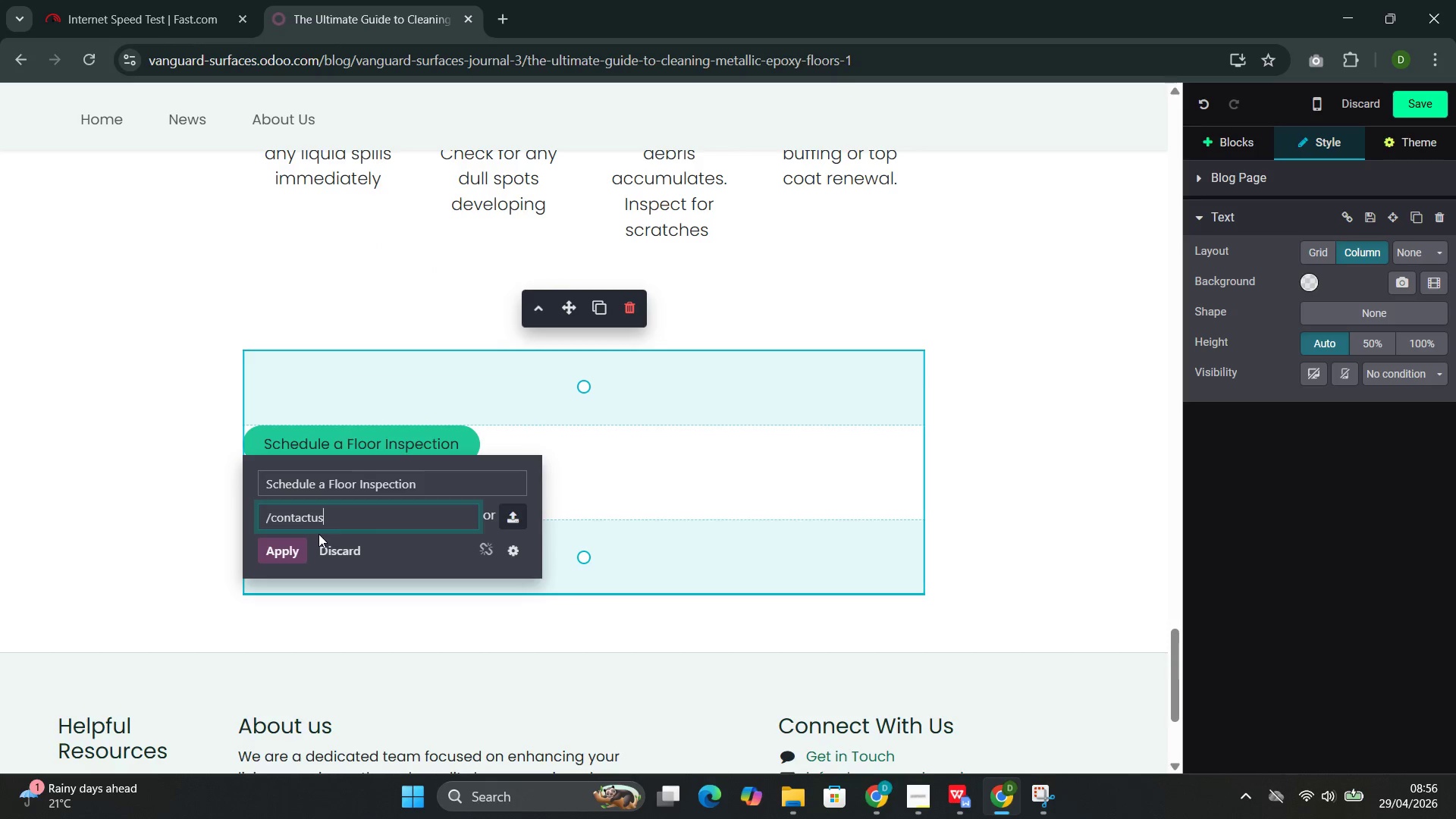 
left_click([280, 551])
 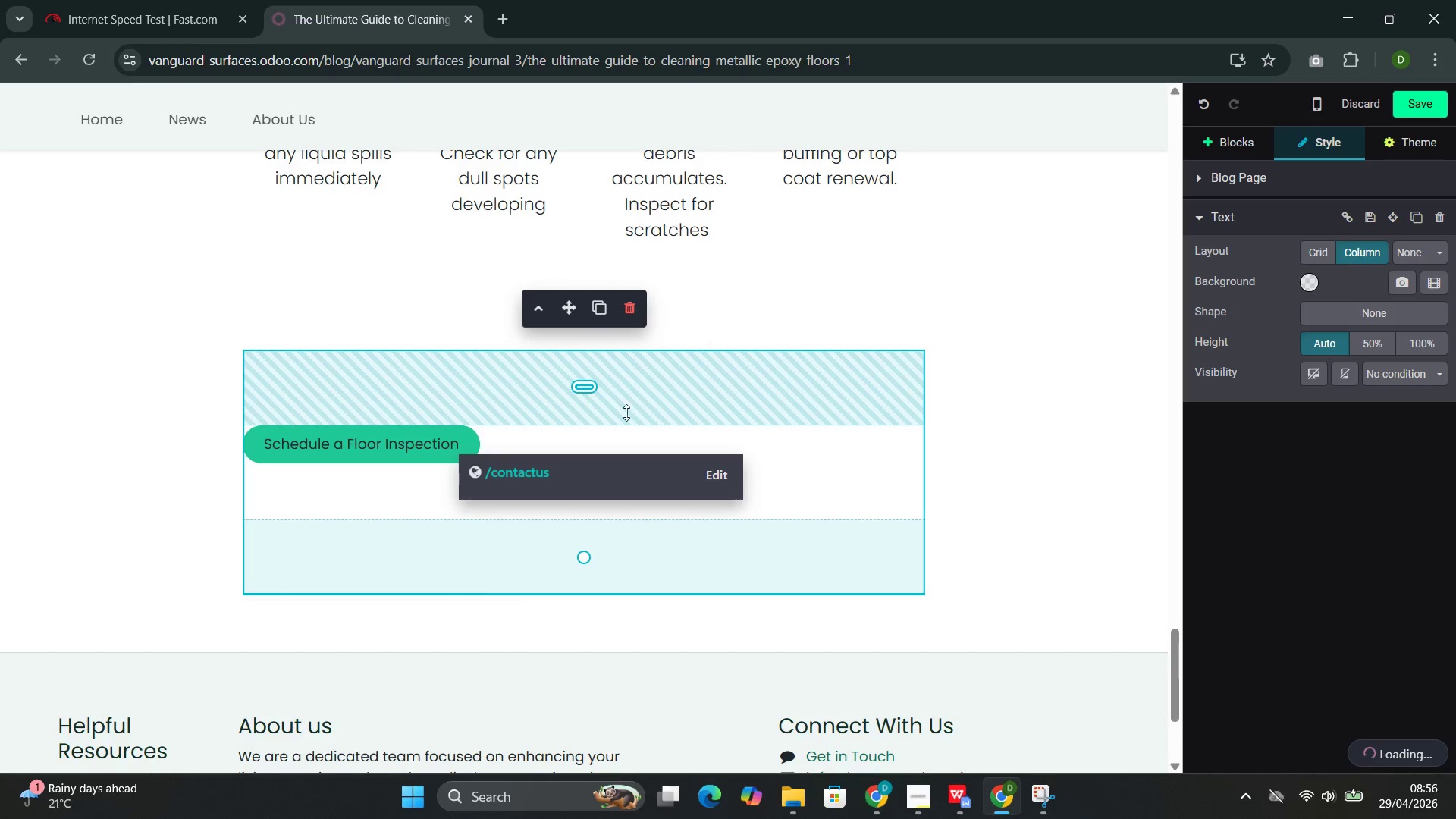 
left_click_drag(start_coordinate=[582, 409], to_coordinate=[591, 302])
 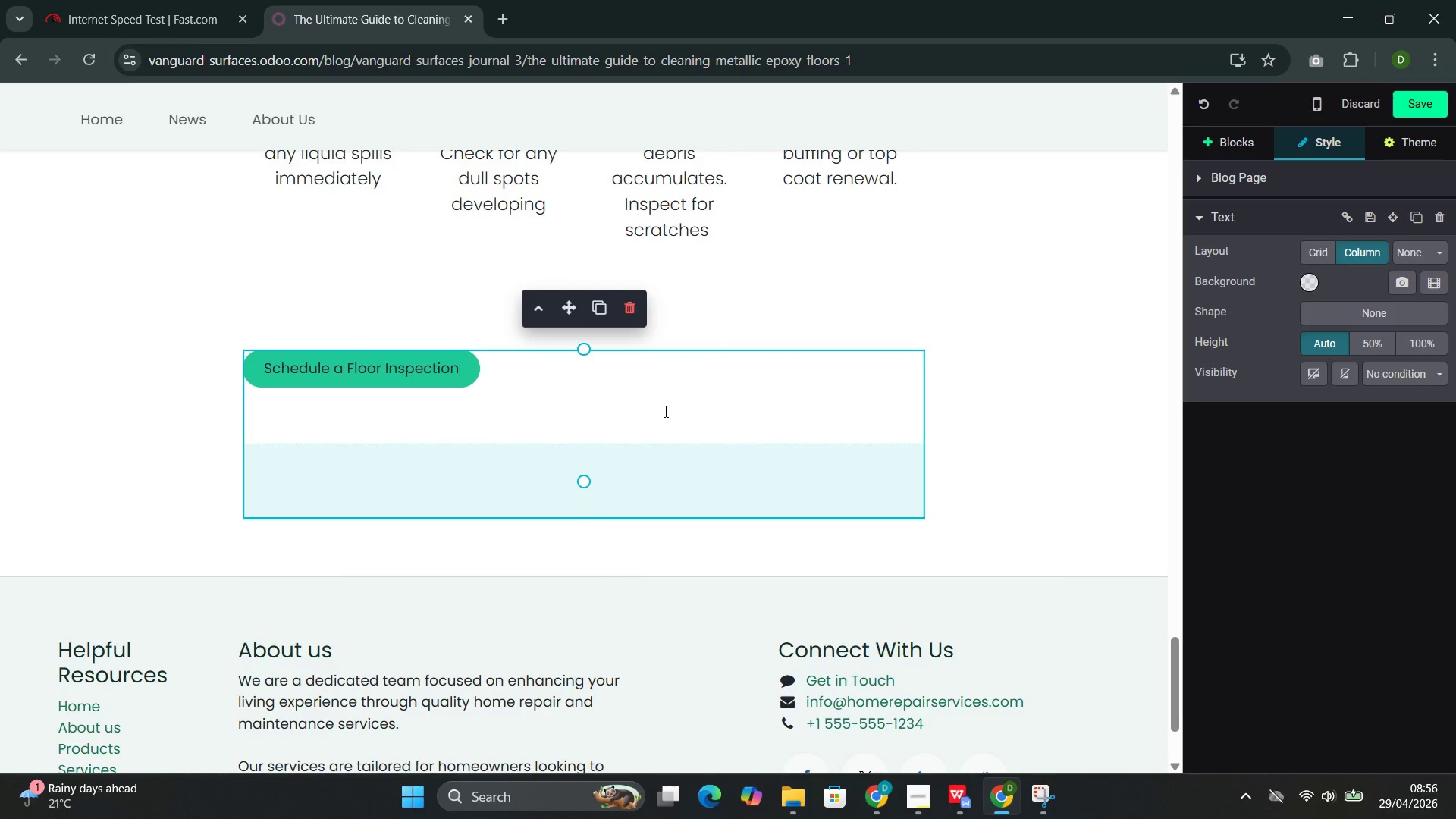 
left_click([664, 411])
 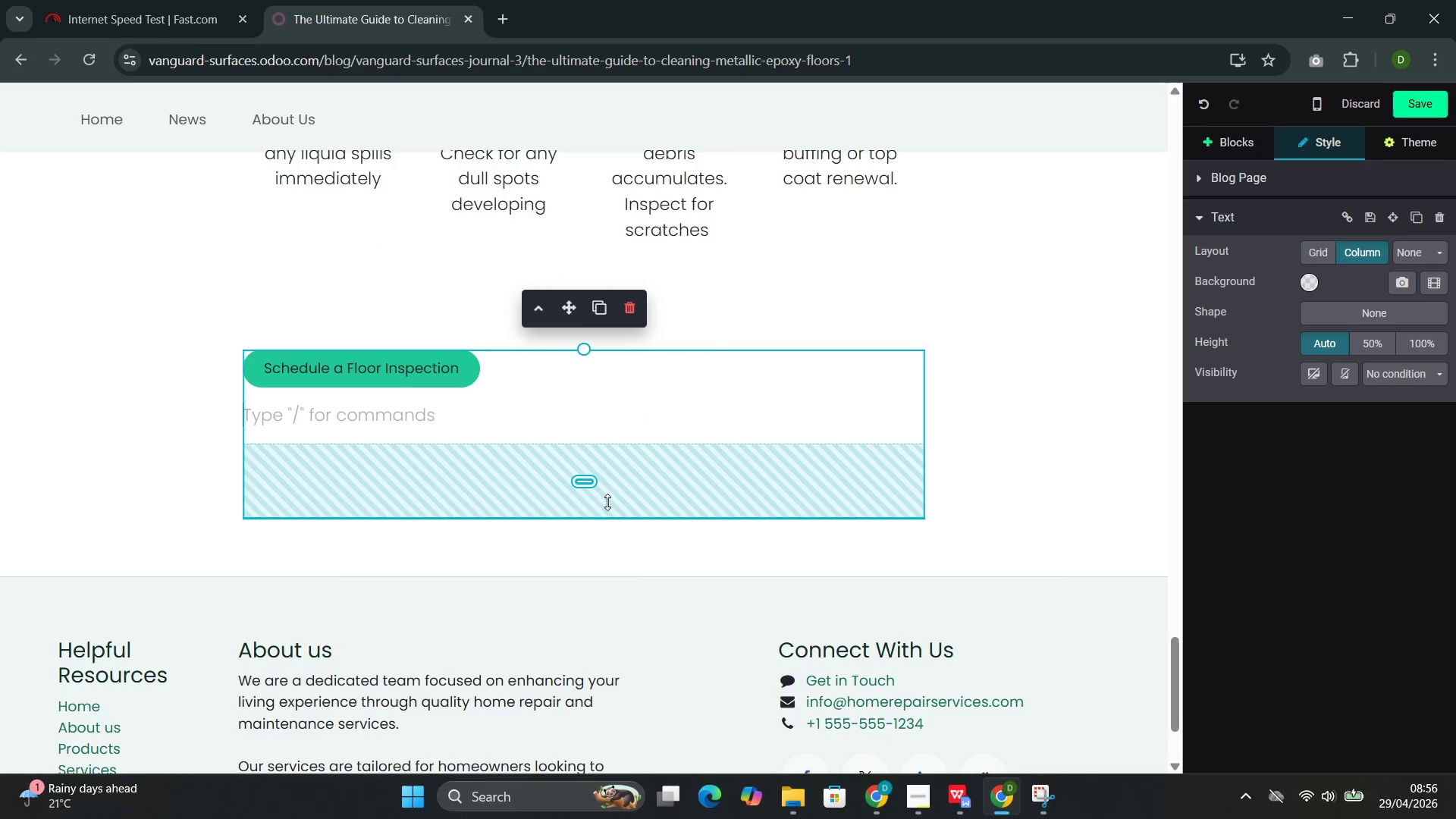 
left_click_drag(start_coordinate=[586, 511], to_coordinate=[602, 388])
 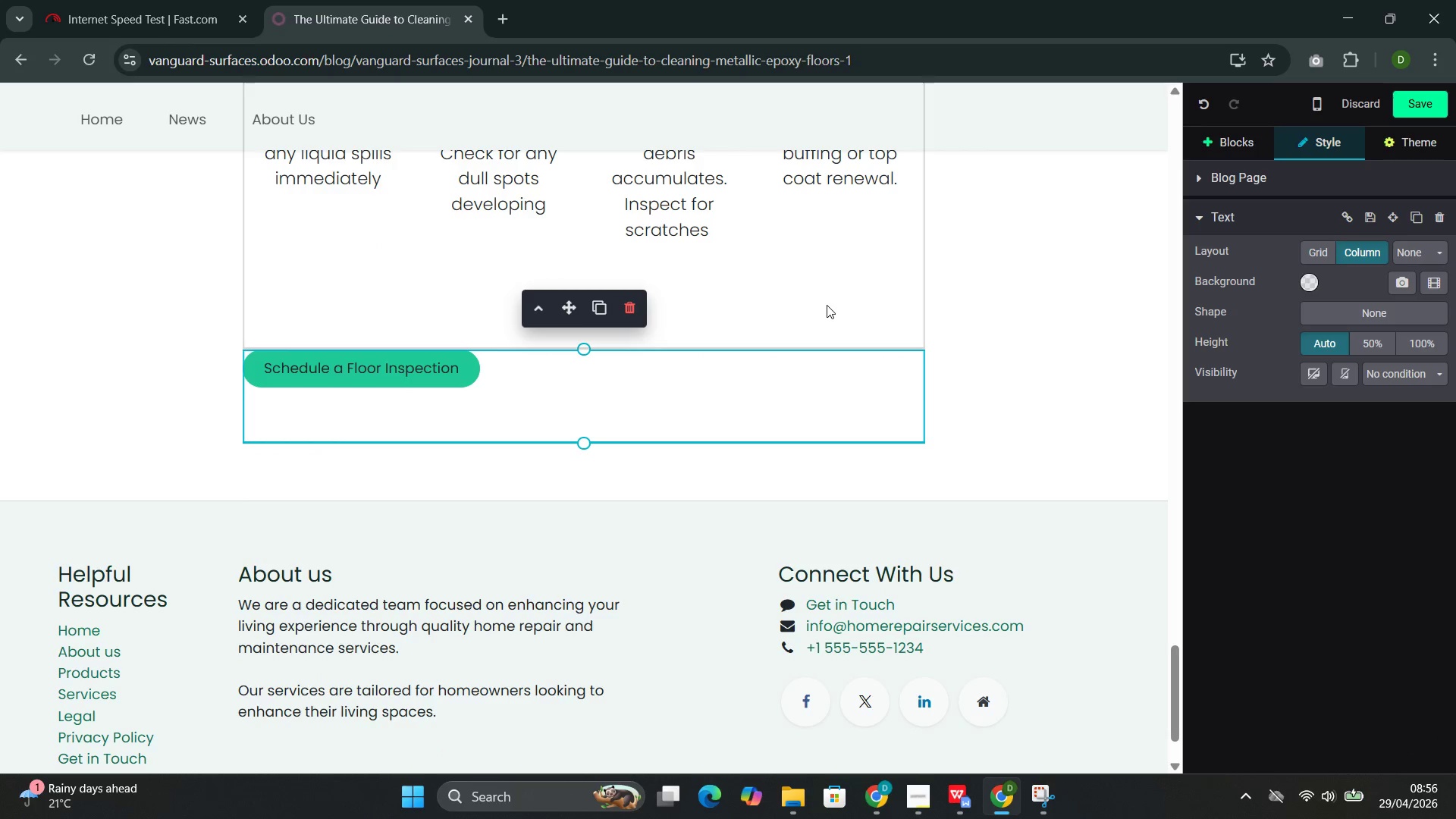 
left_click([827, 305])
 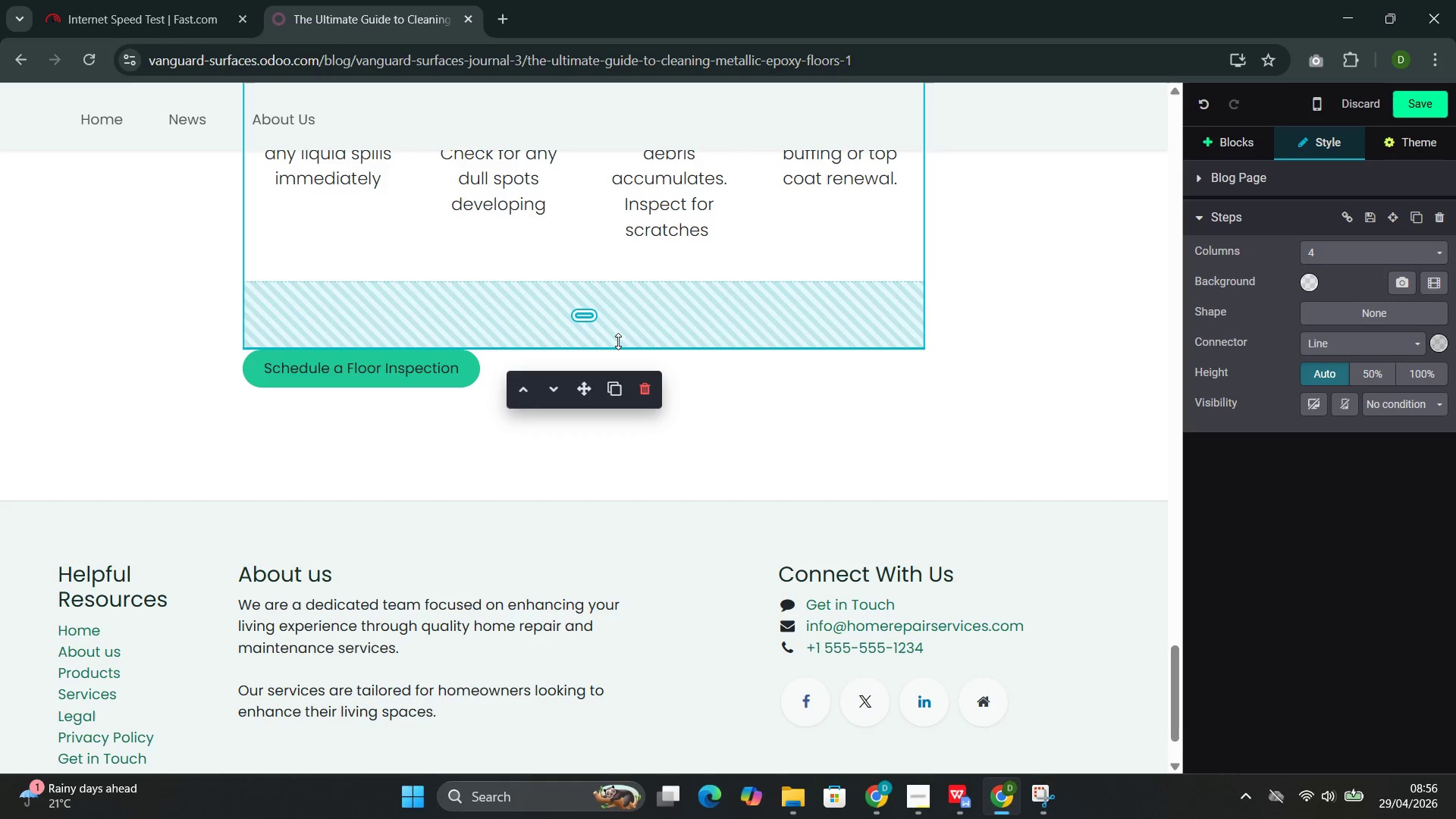 
left_click_drag(start_coordinate=[618, 342], to_coordinate=[637, 214])
 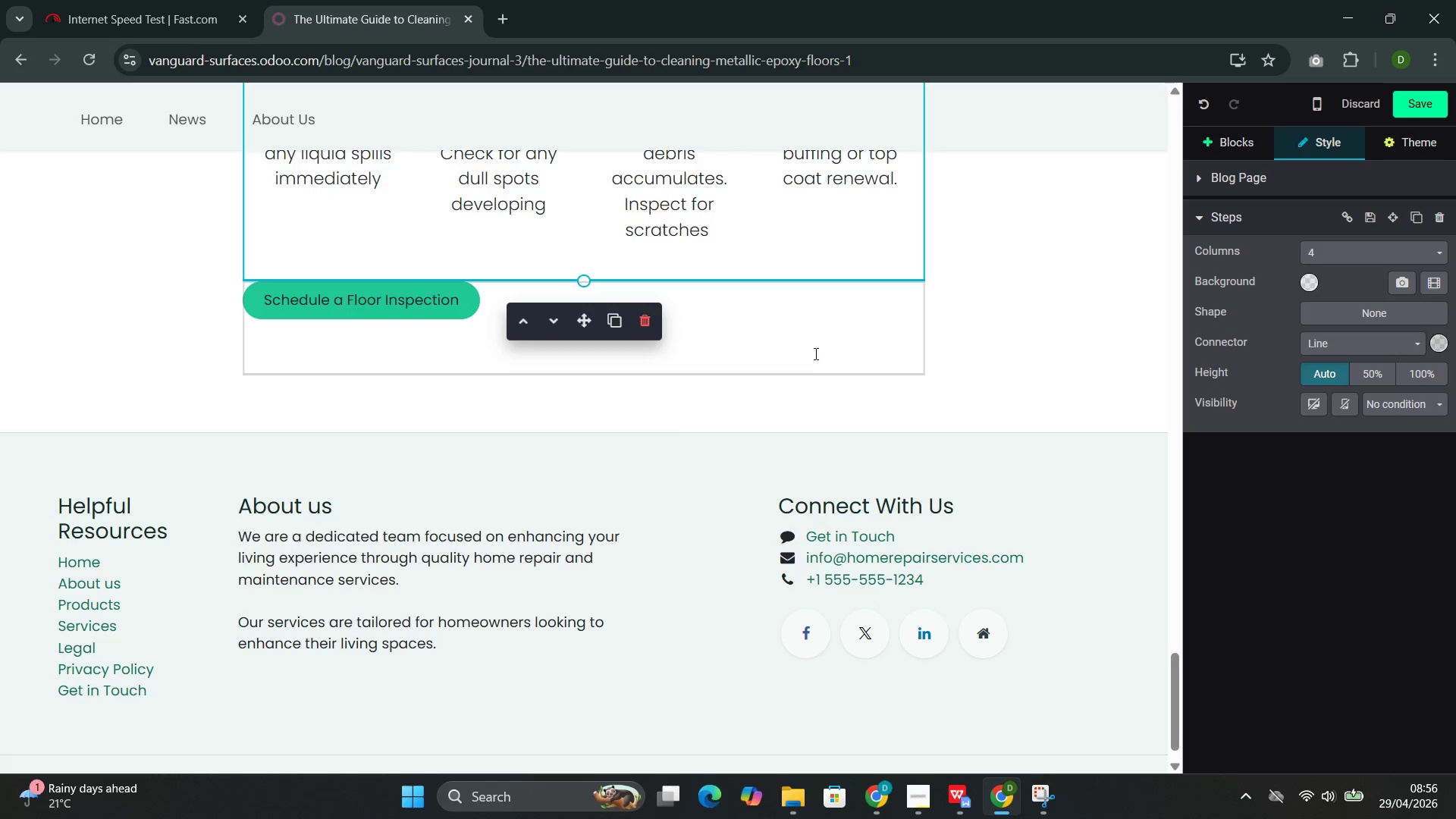 
left_click([814, 353])
 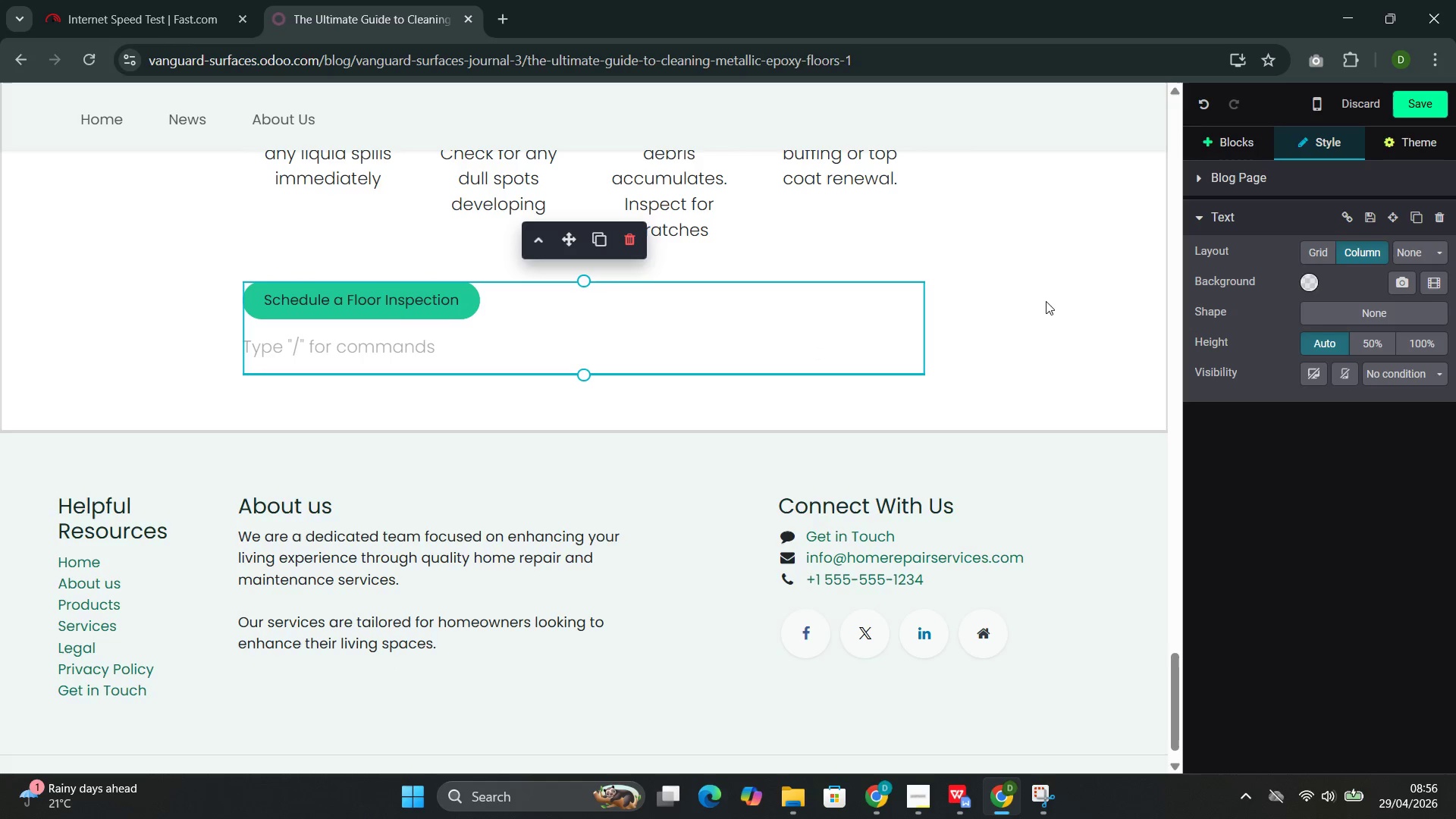 
left_click([1046, 301])
 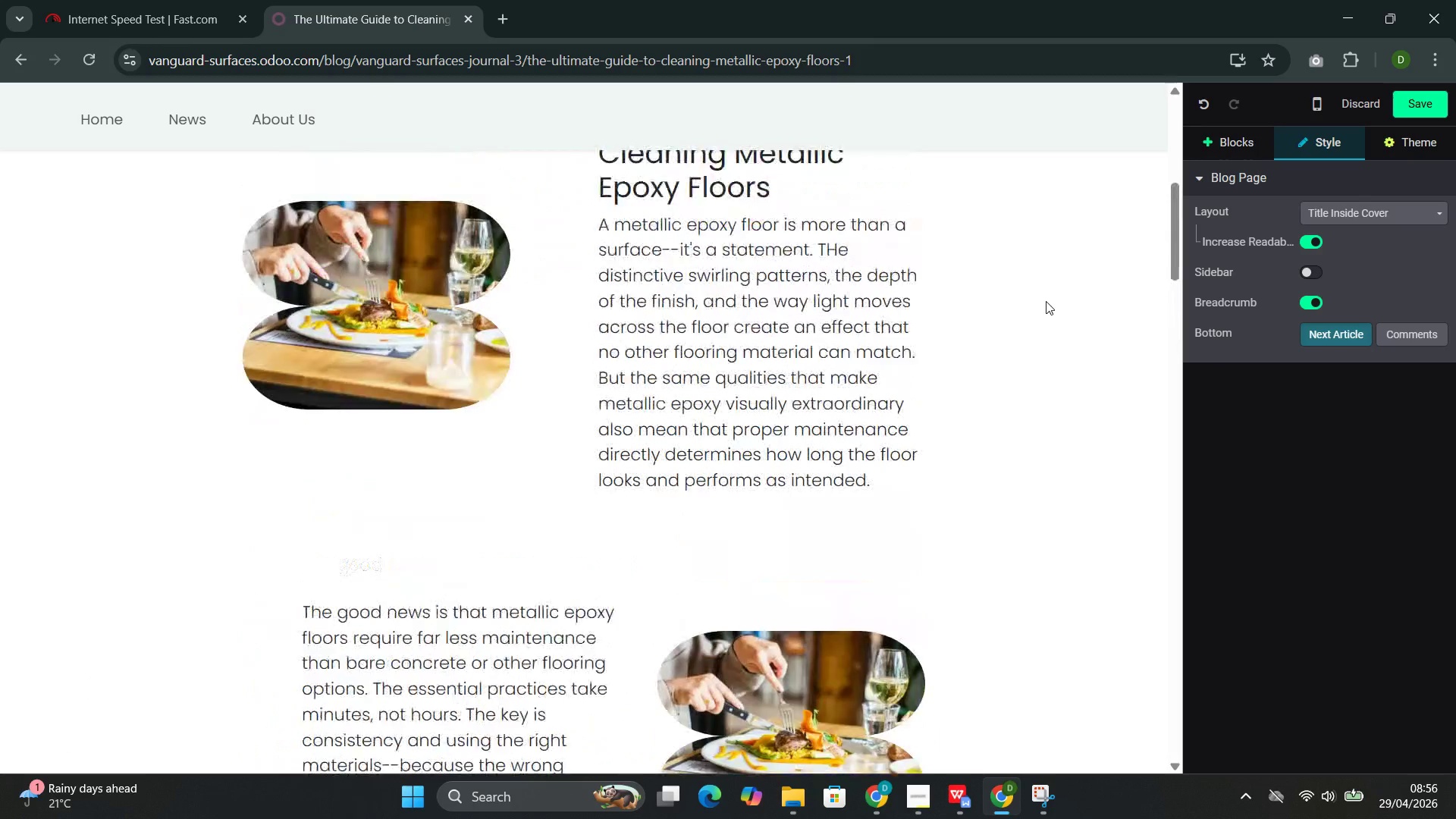 
wait(5.72)
 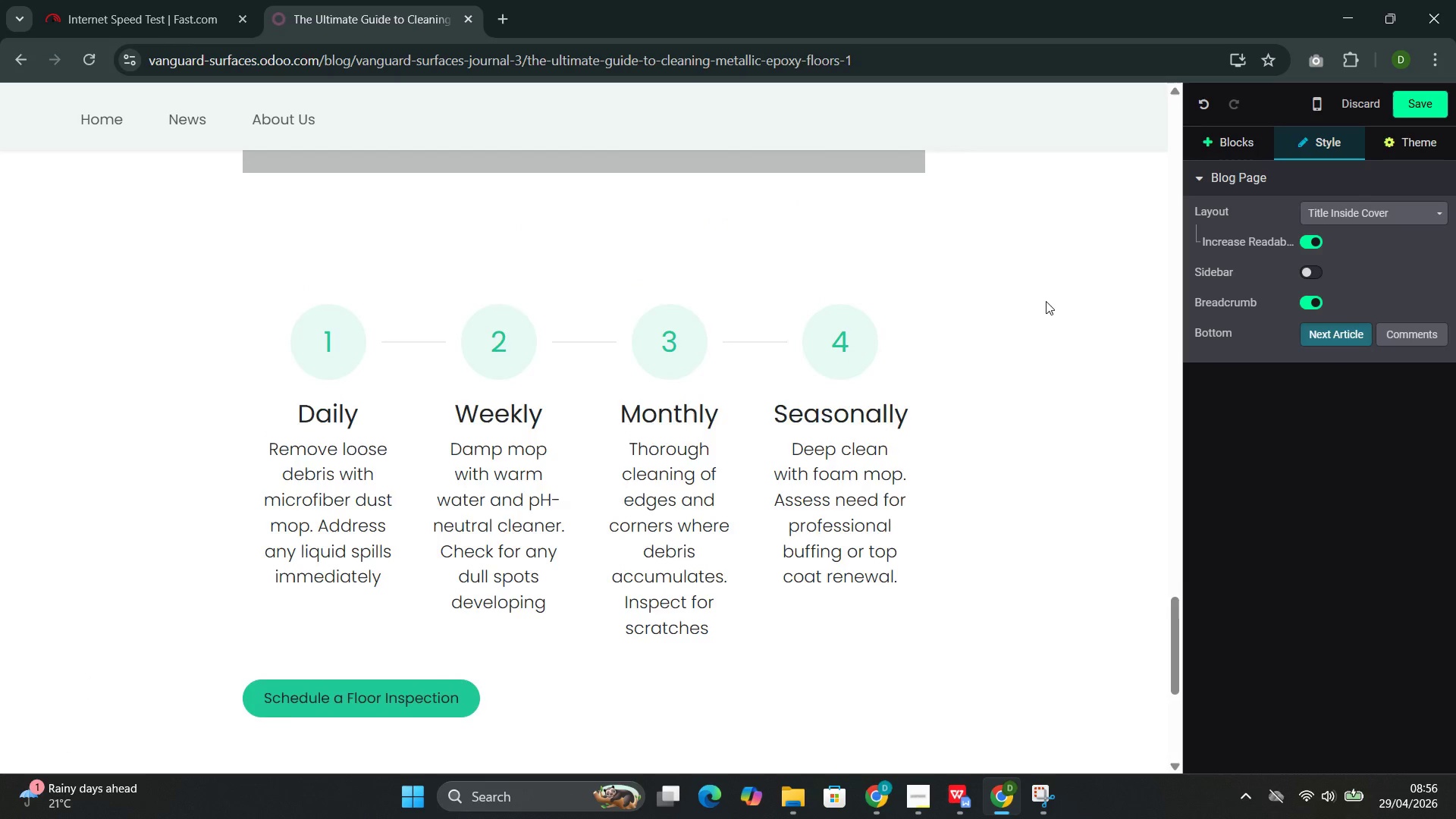 
left_click([1441, 104])
 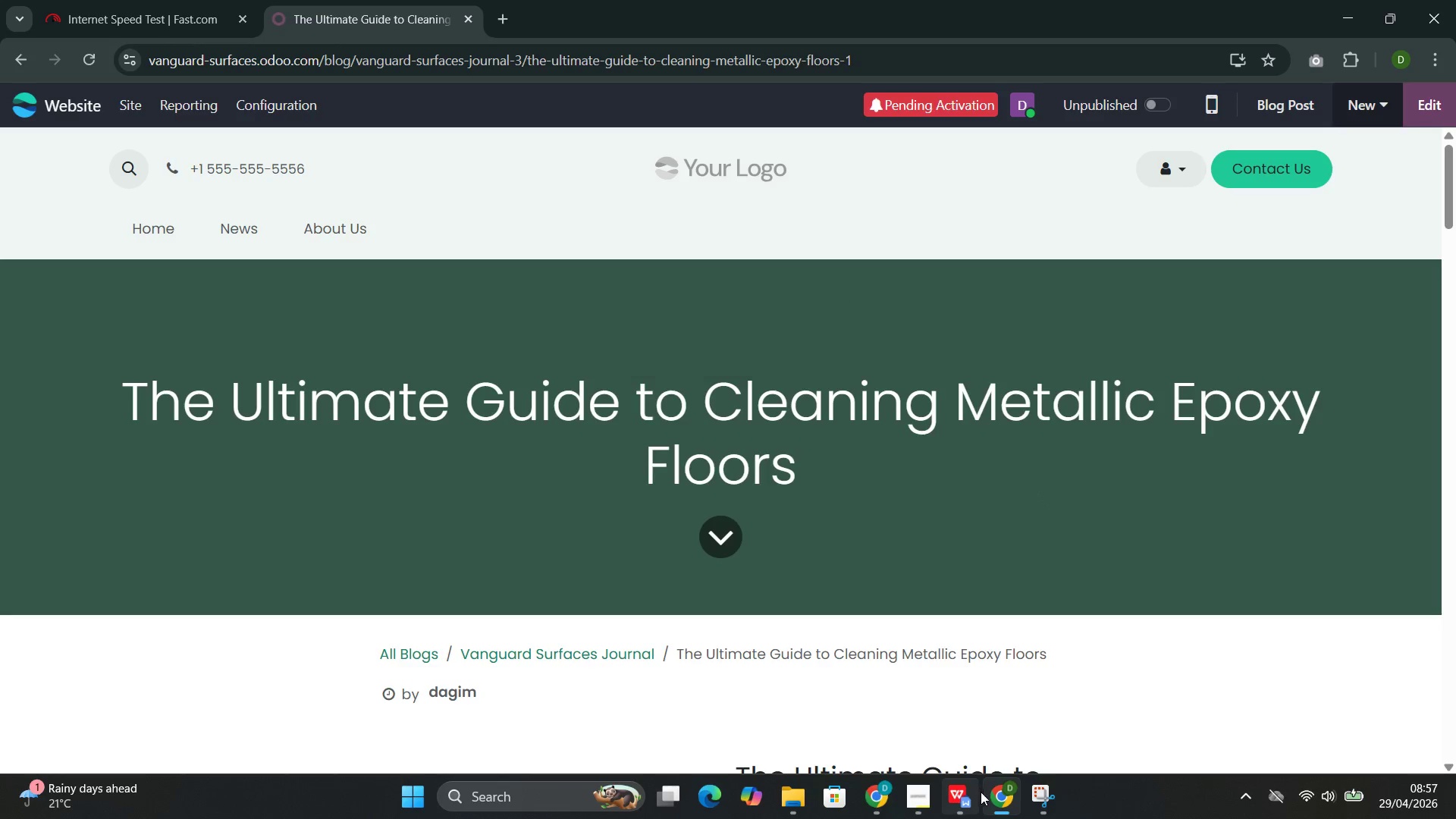 
wait(5.34)
 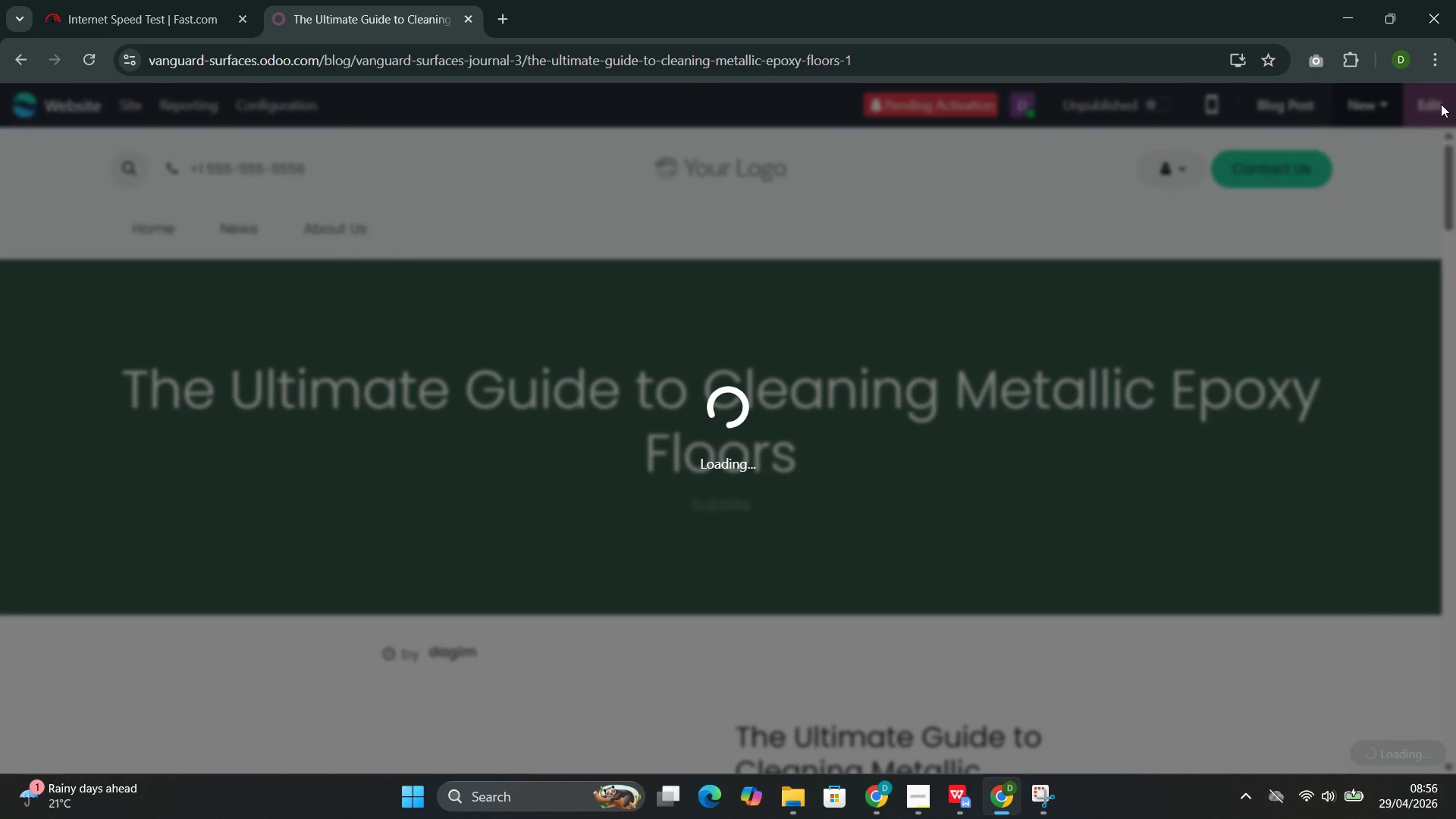 
left_click([902, 719])
 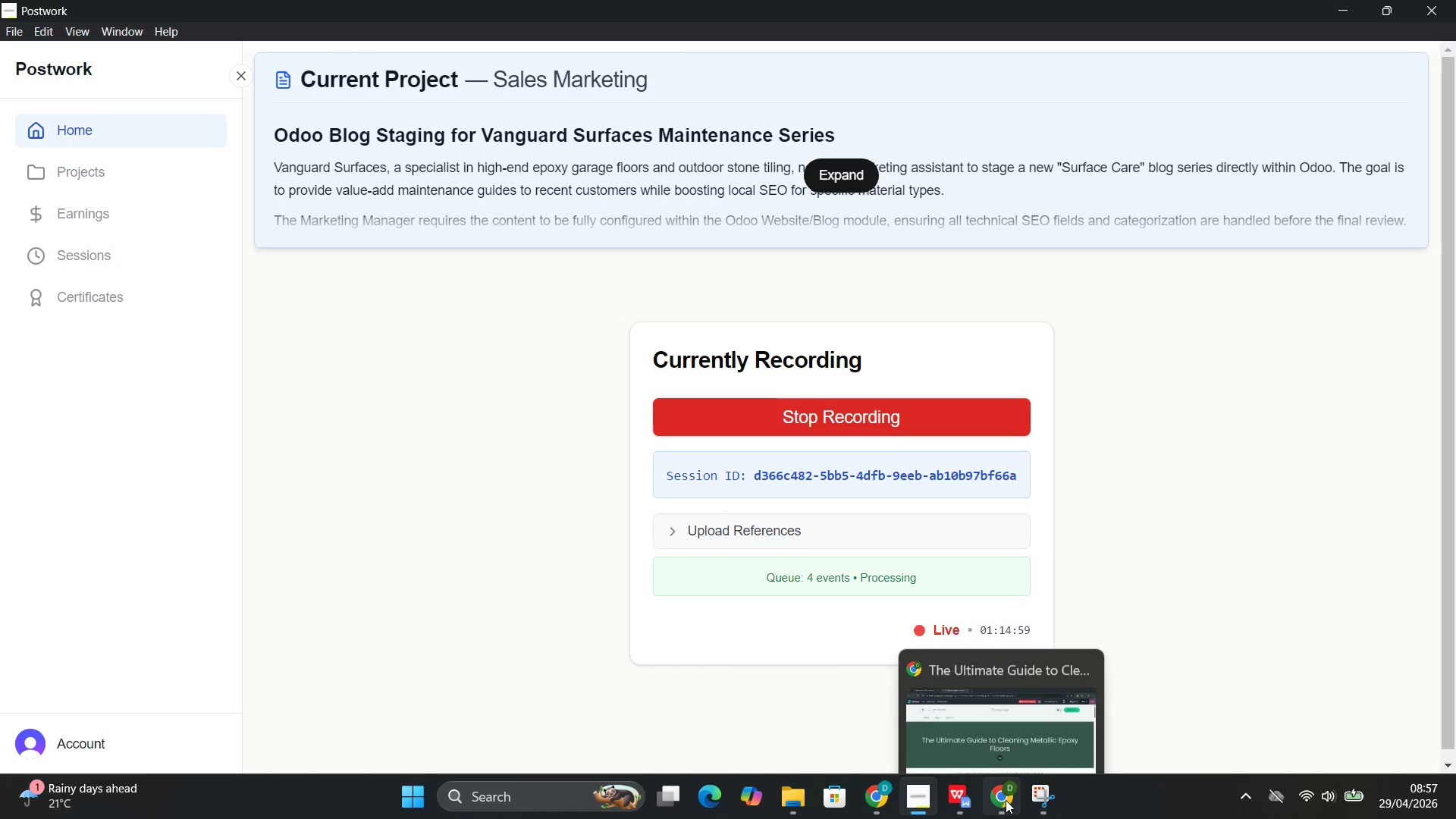 
left_click([956, 716])
 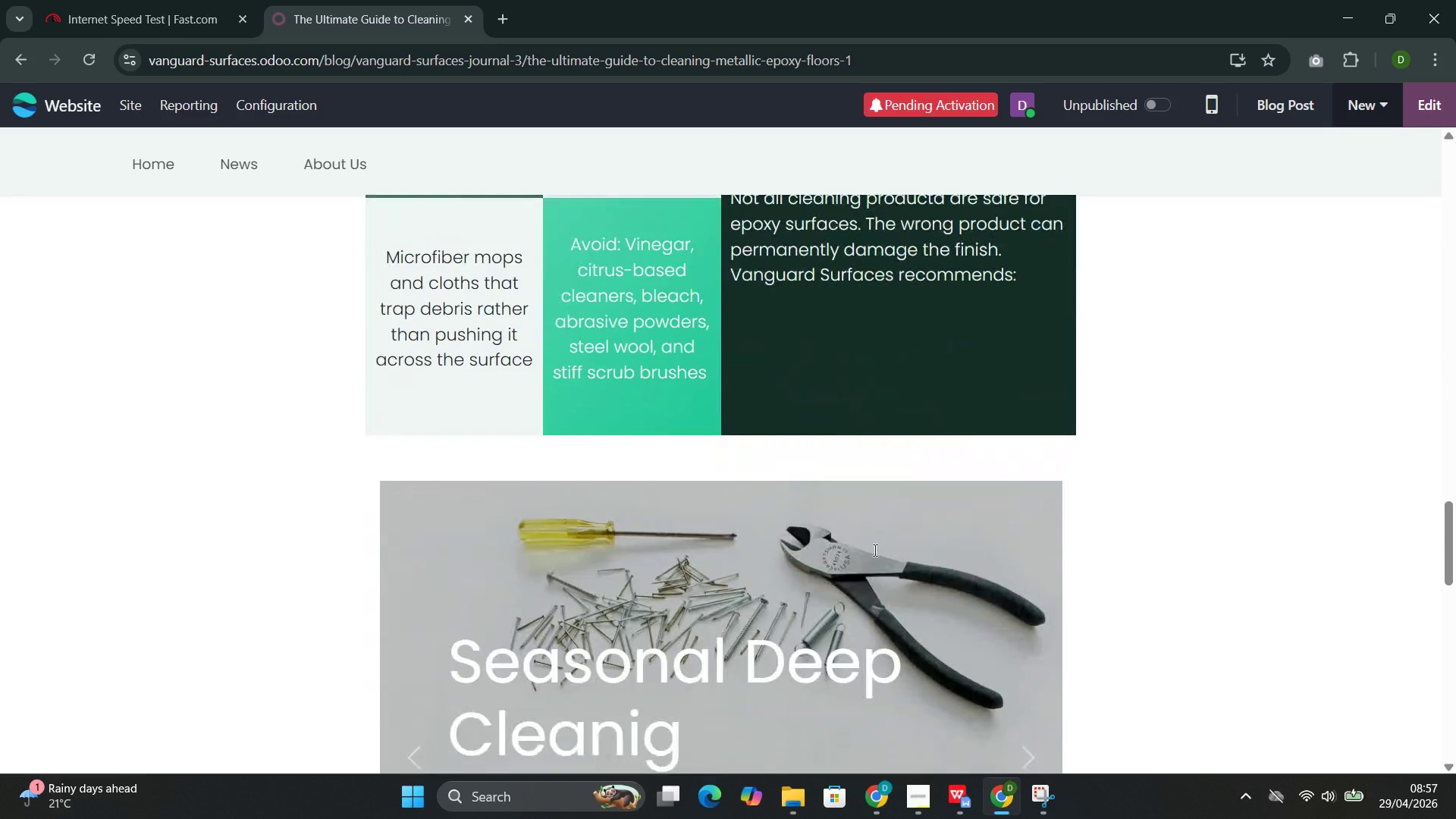 
wait(8.44)
 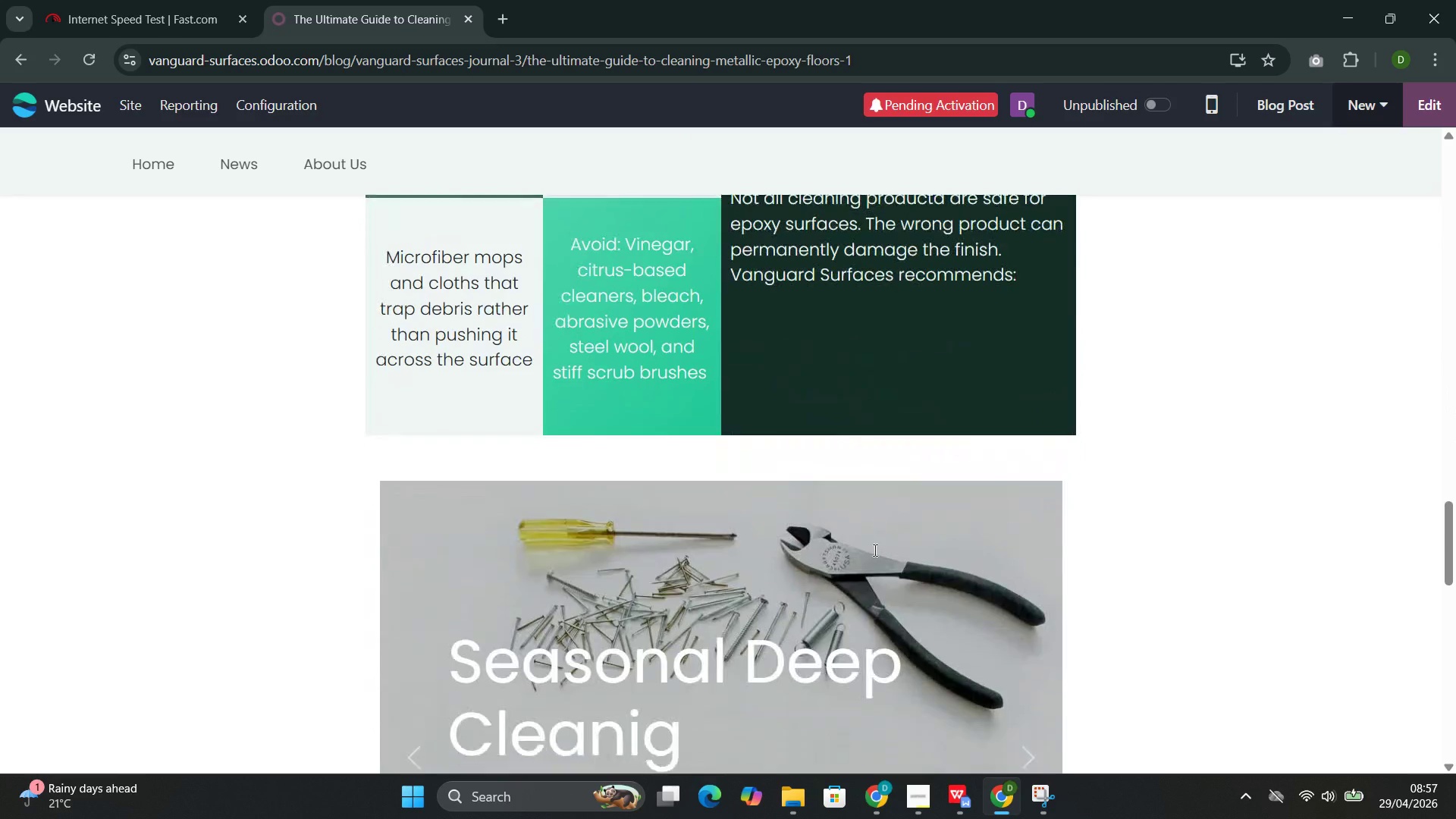 
left_click([277, 118])
 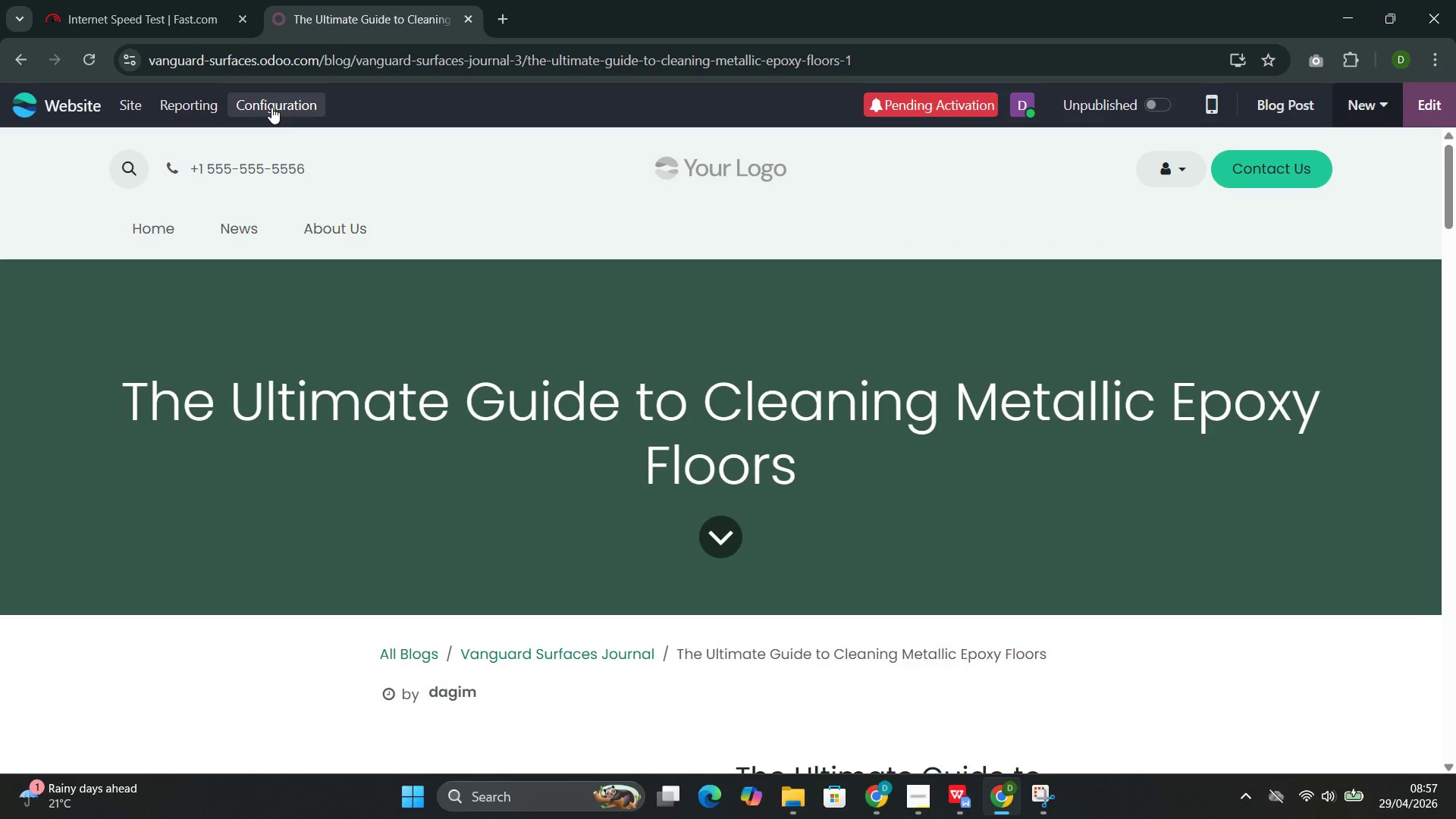 
left_click([271, 107])
 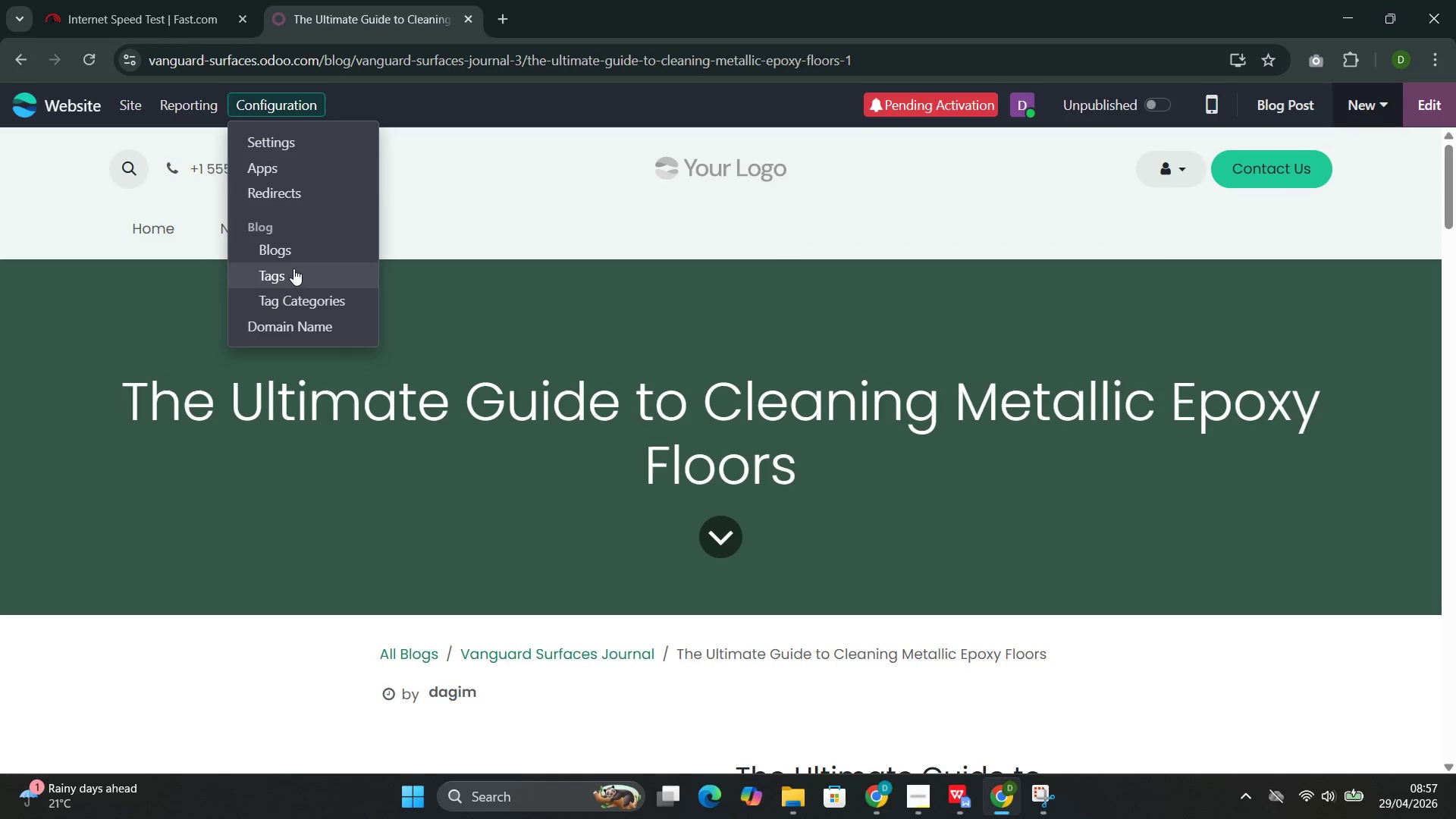 
left_click([292, 270])
 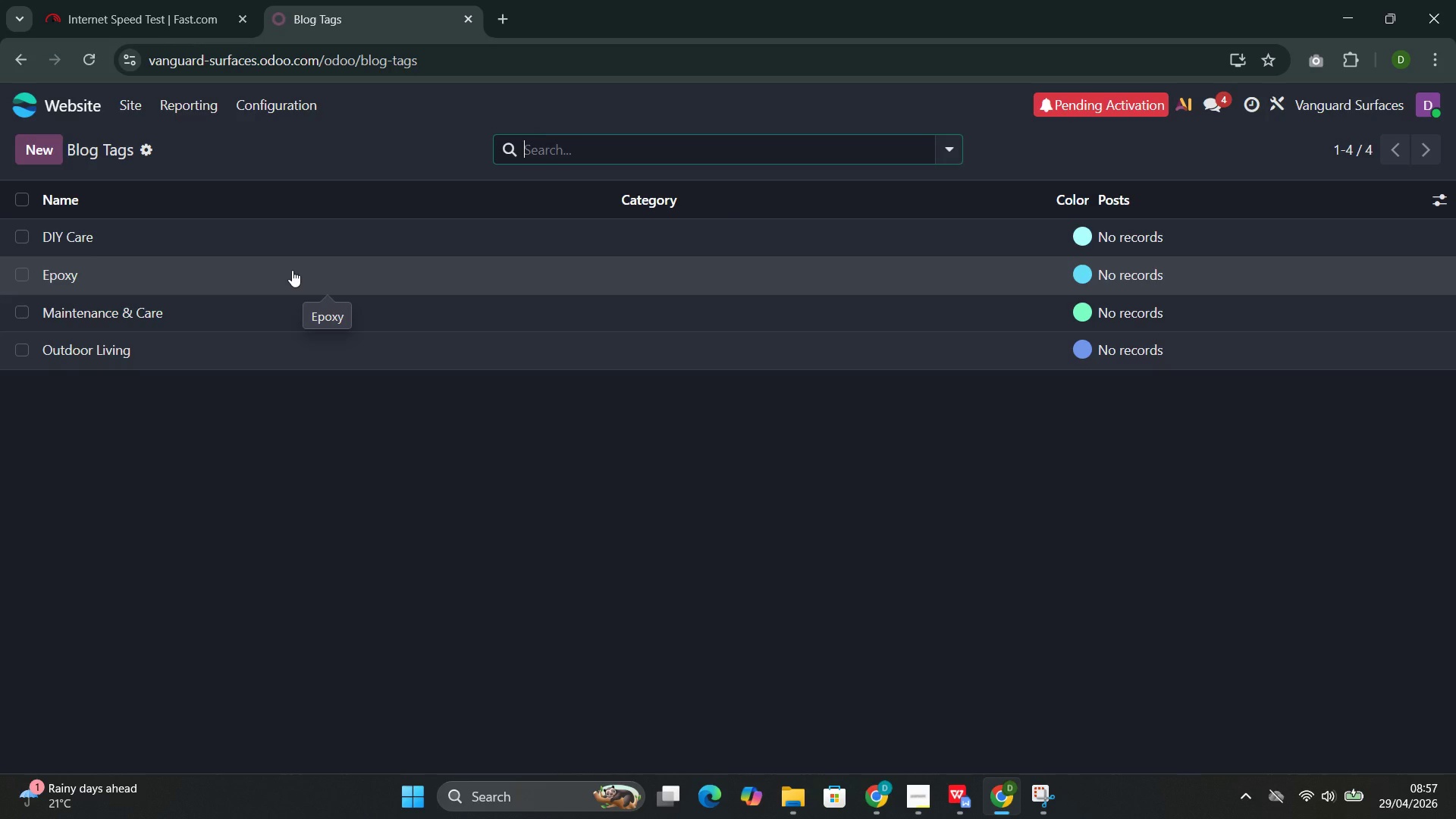 
wait(25.69)
 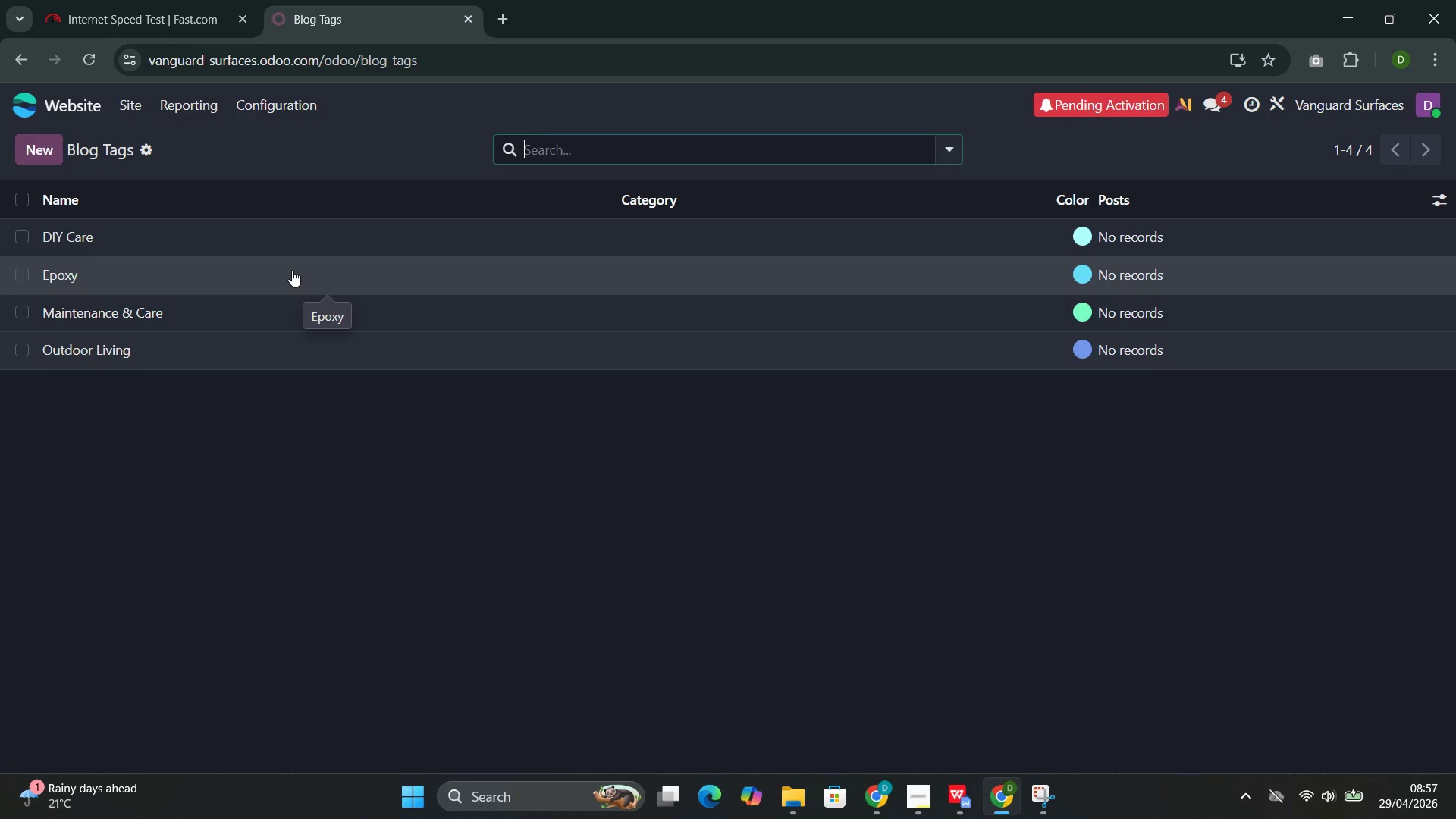 
left_click([133, 331])
 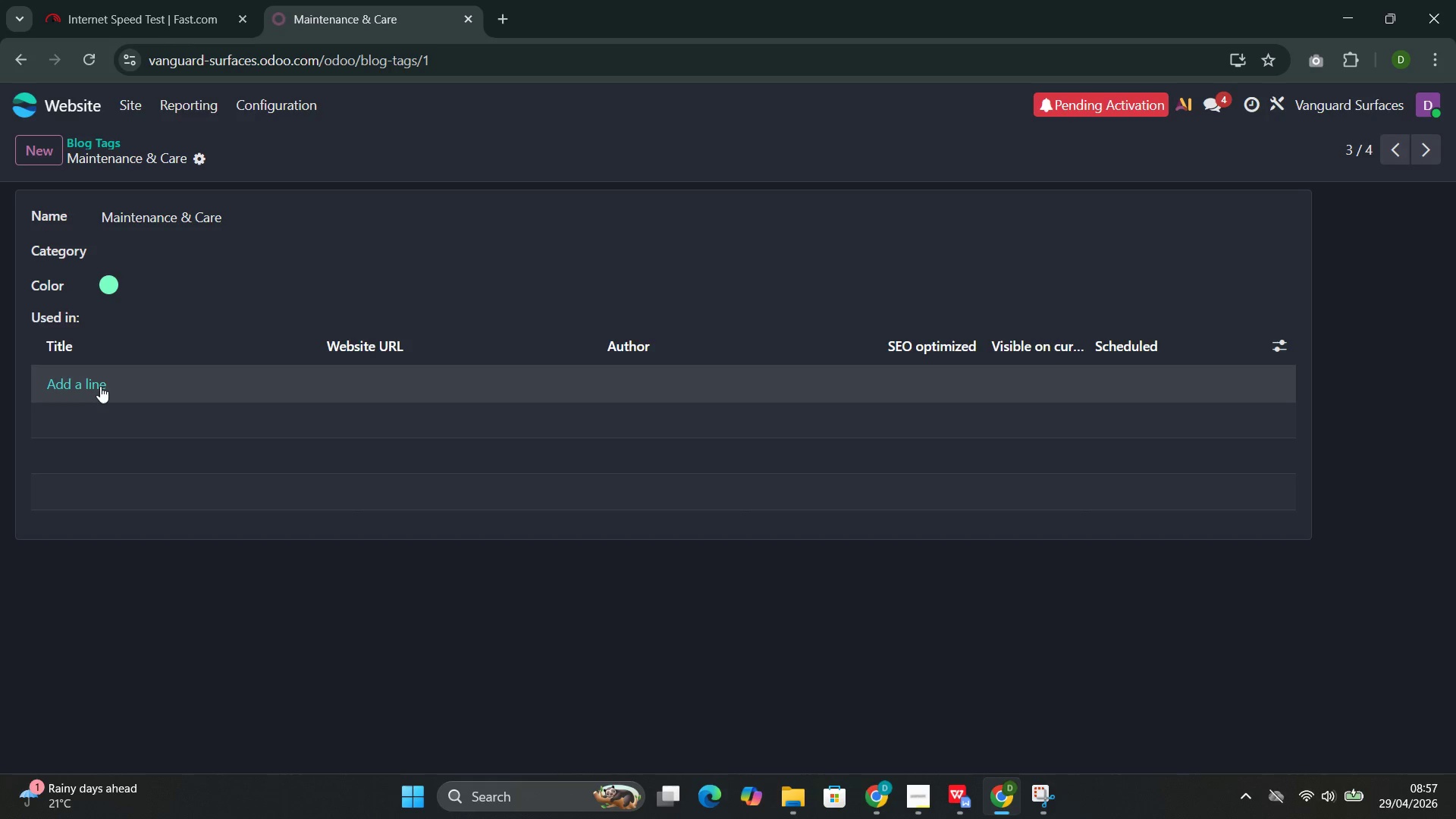 
left_click([81, 379])
 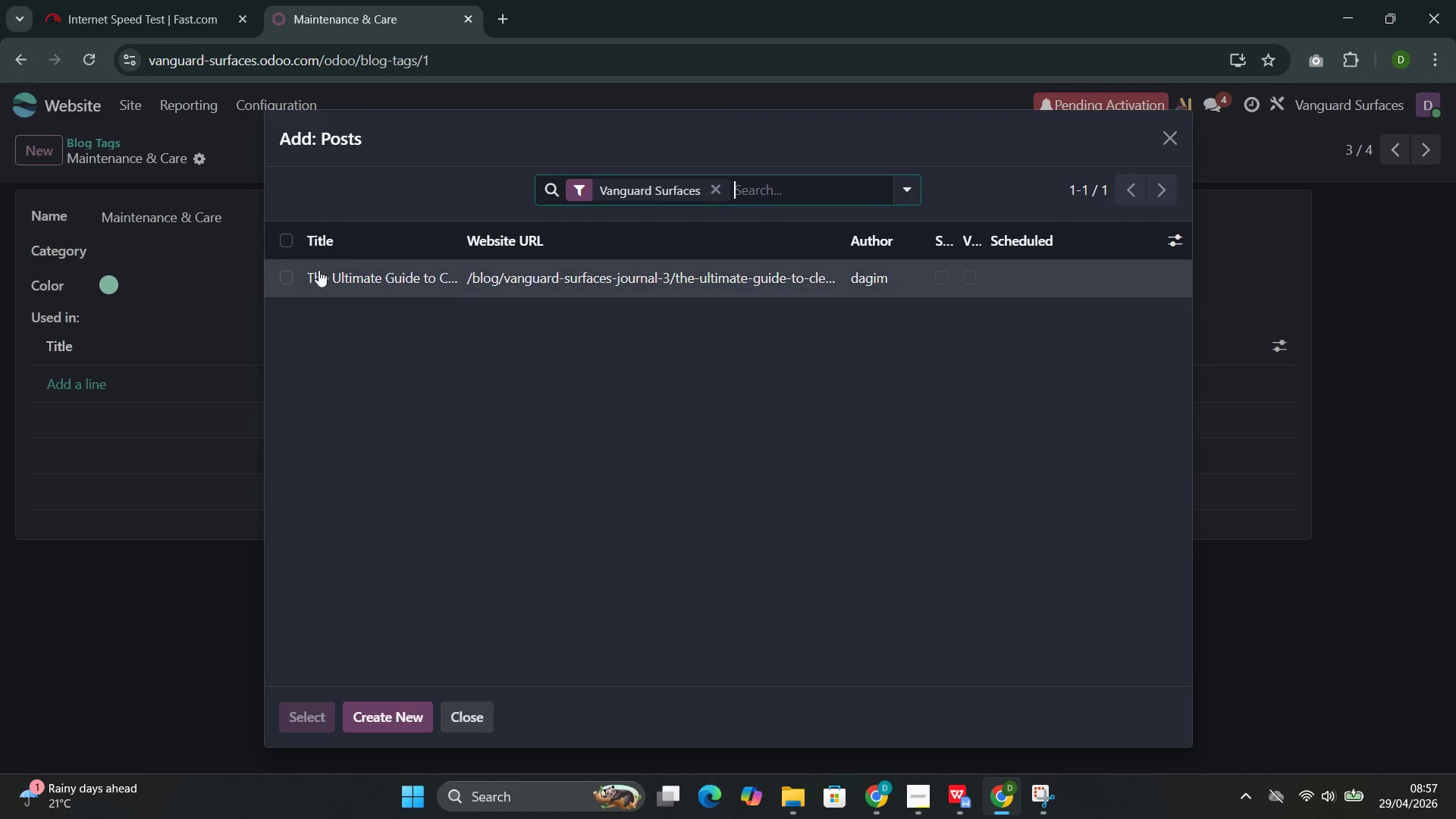 
left_click([340, 278])
 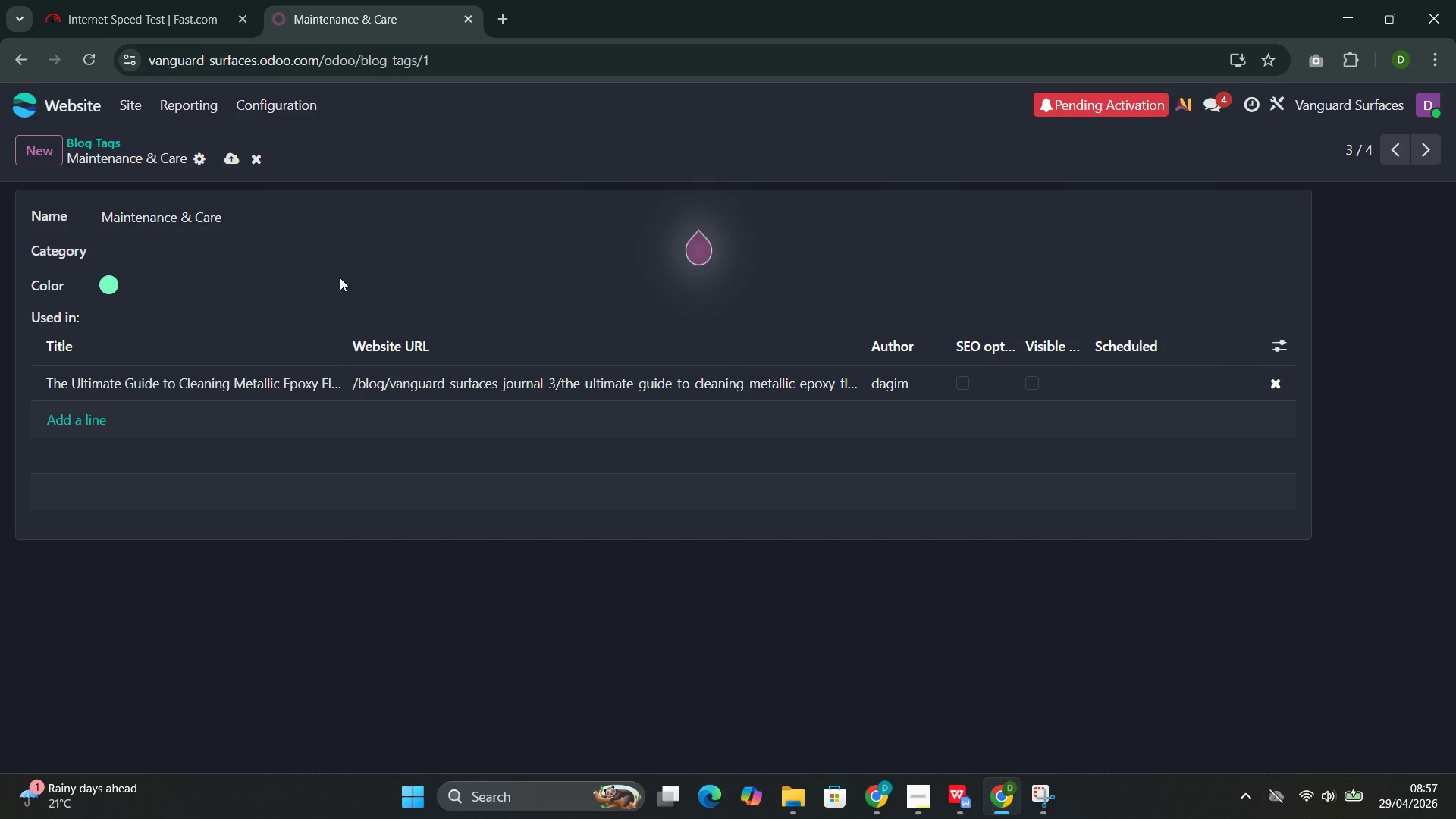 
left_click([225, 151])
 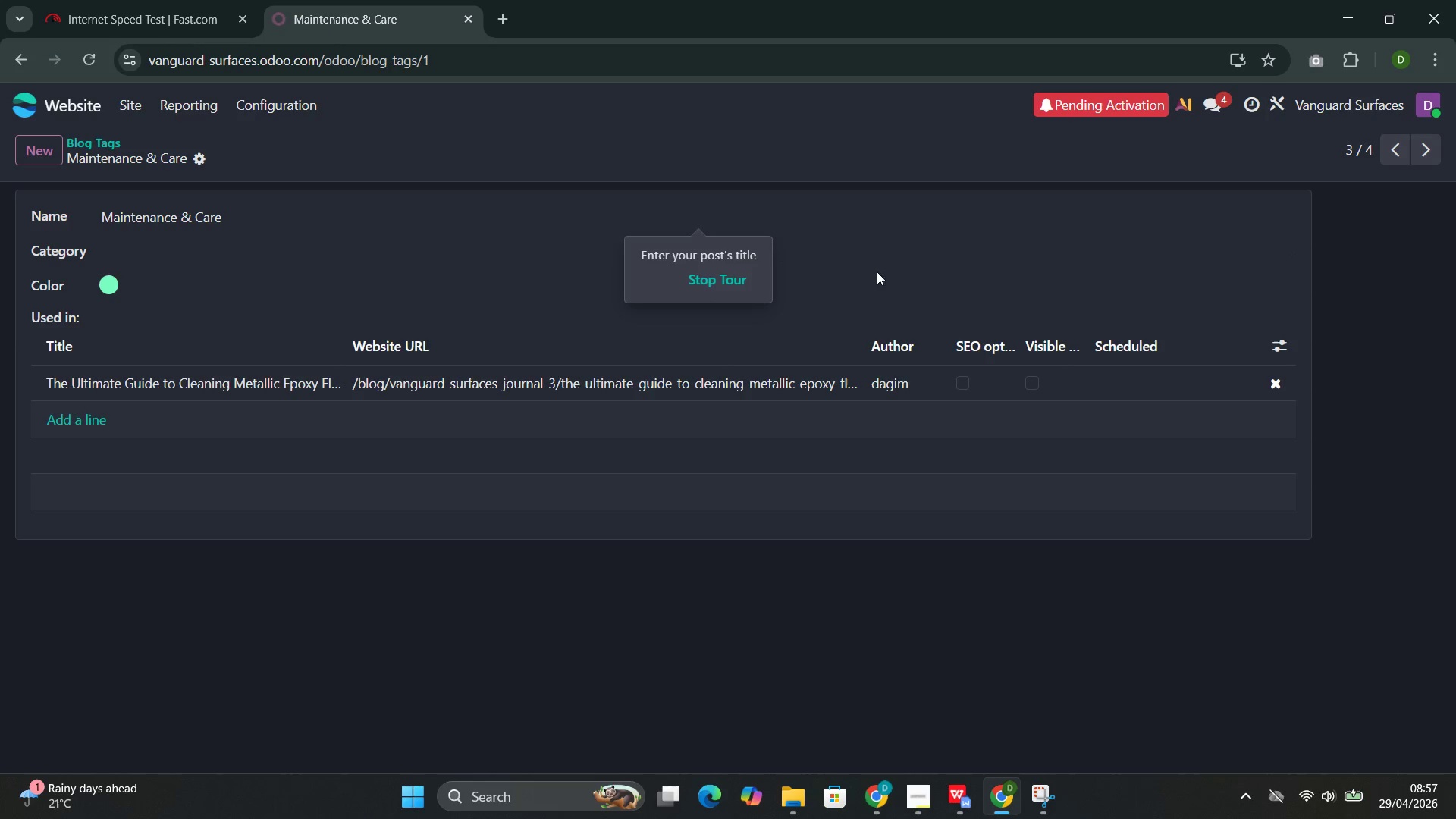 
wait(5.62)
 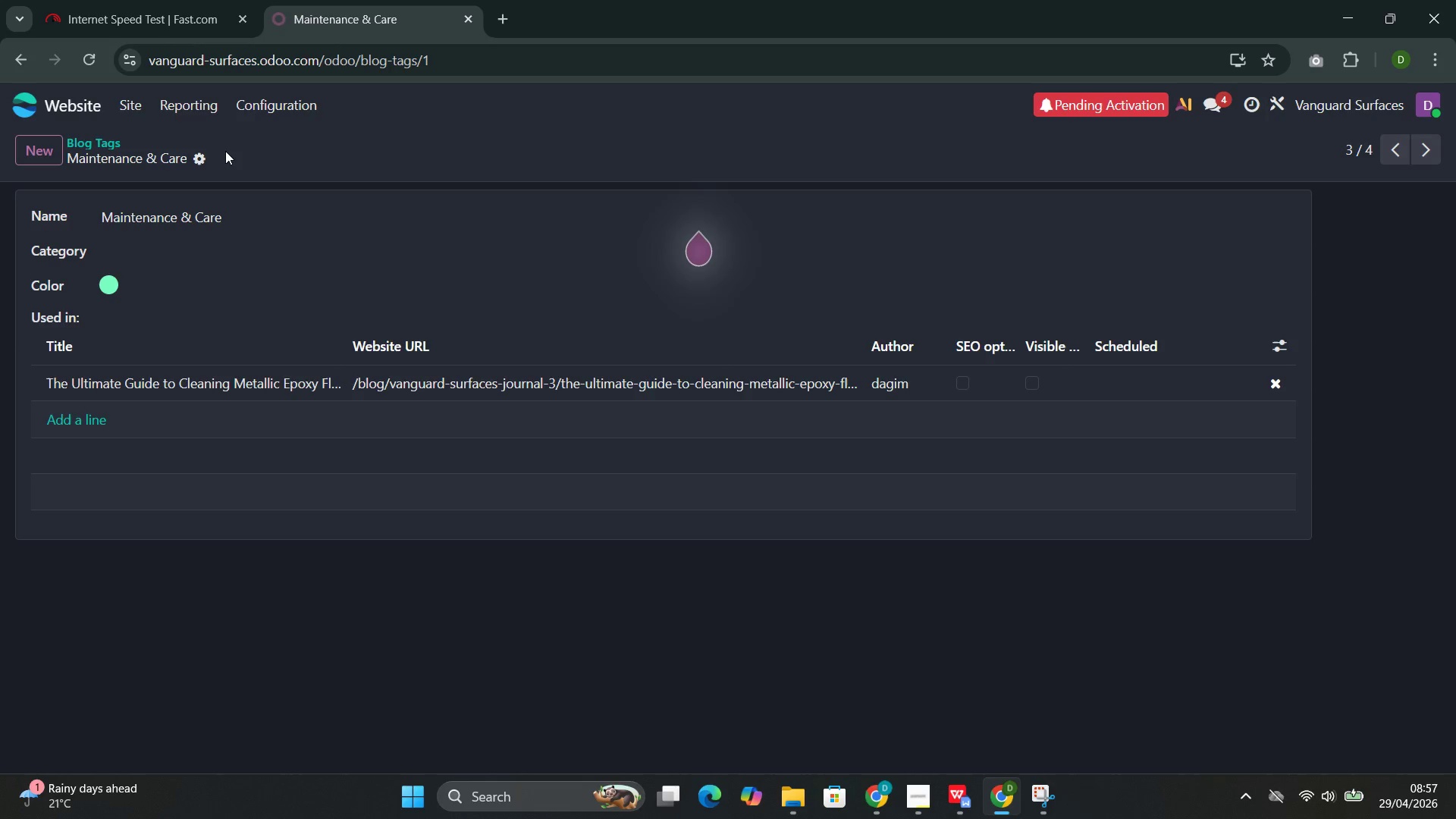 
left_click([1402, 142])
 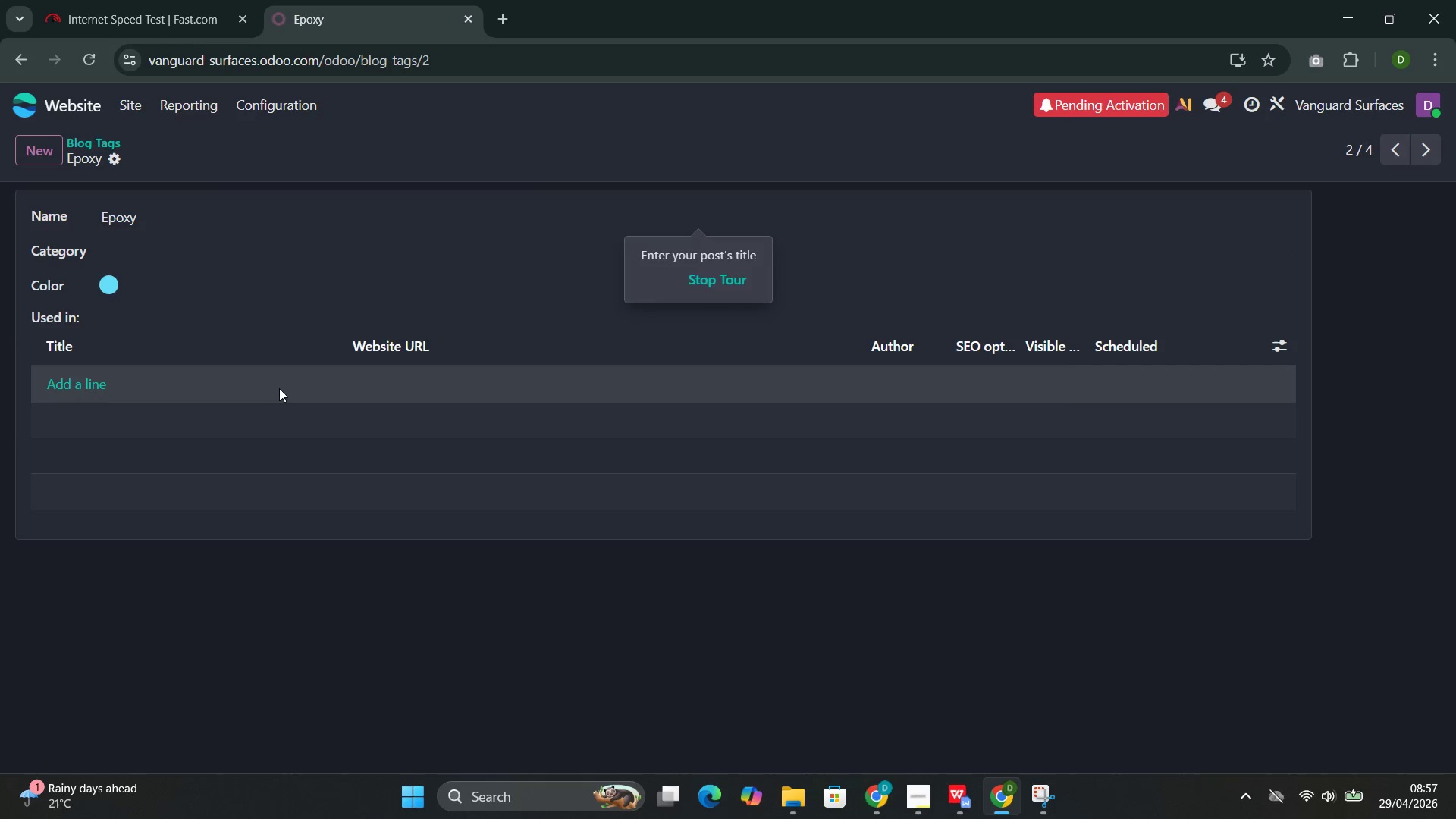 
left_click([257, 385])
 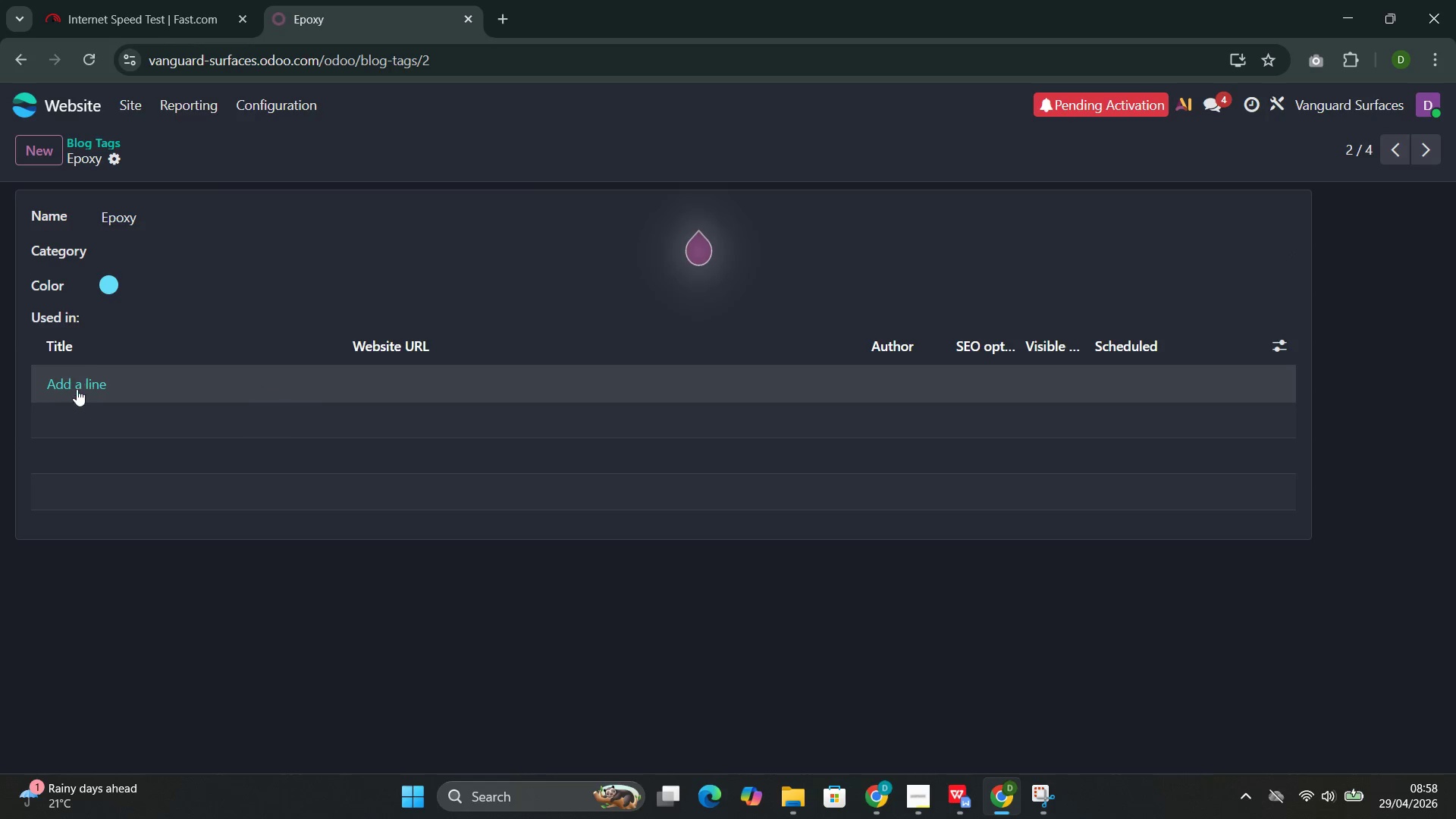 
left_click([77, 389])
 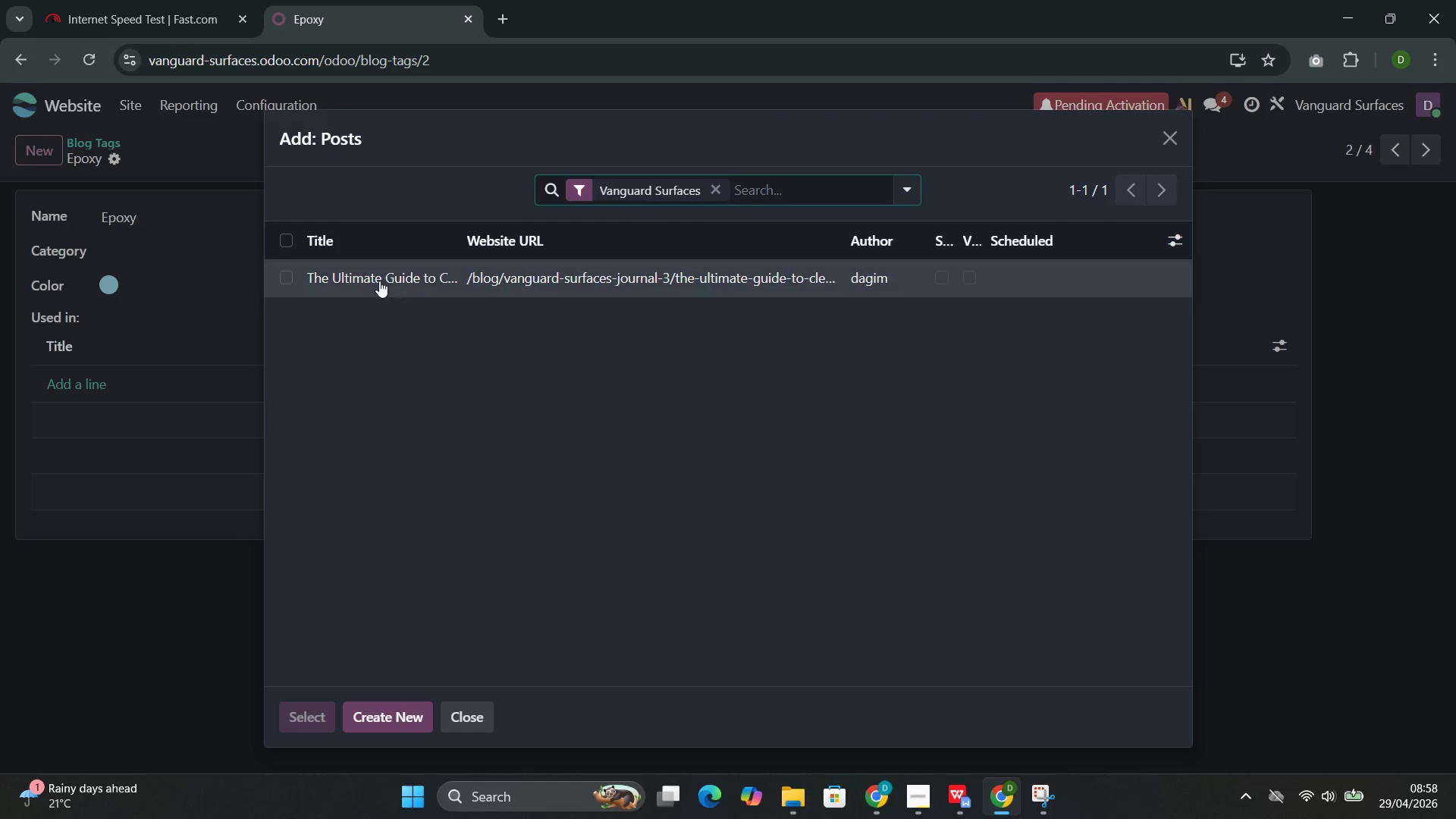 
left_click([419, 274])
 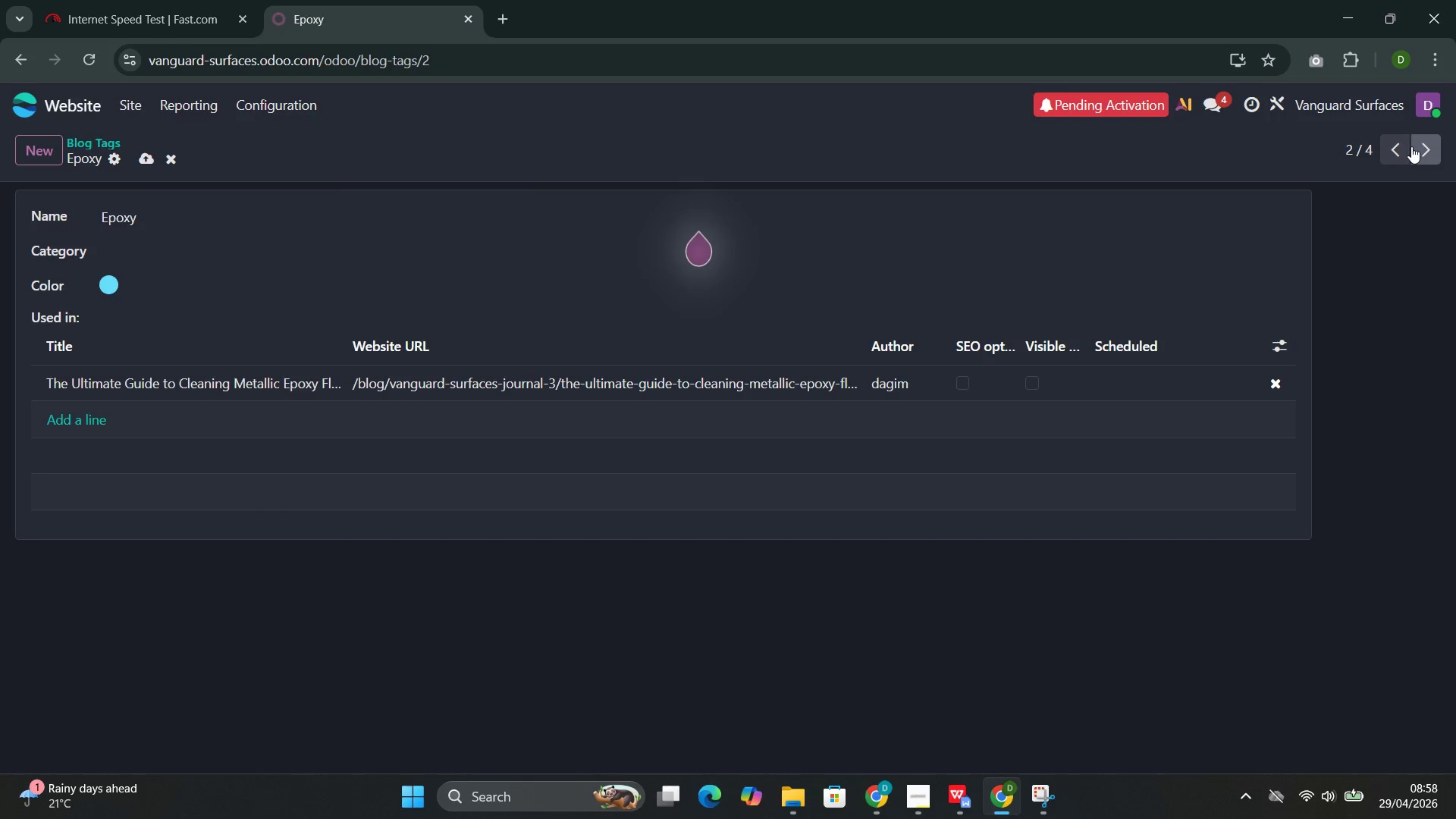 
left_click([1387, 160])
 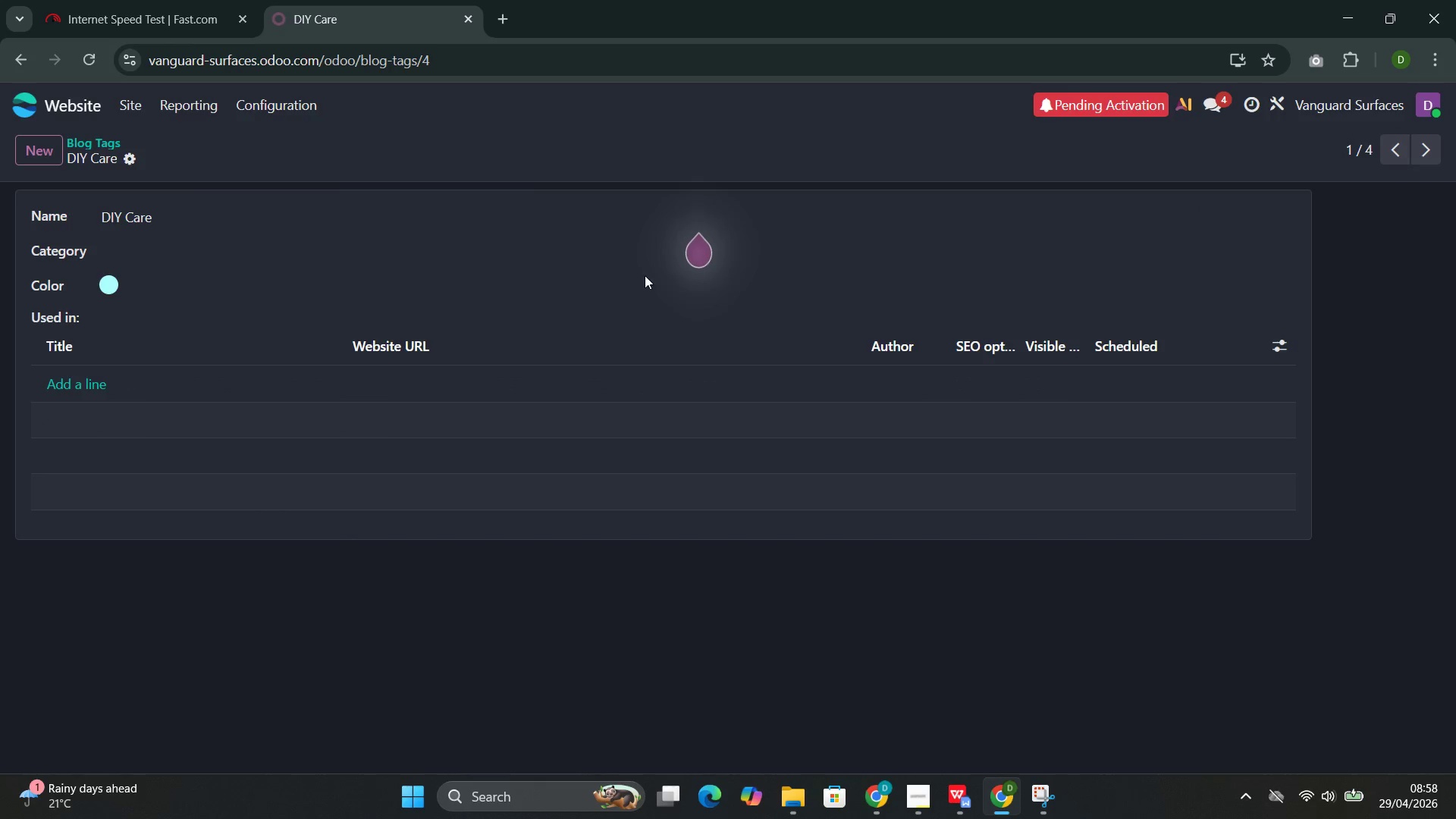 
left_click([87, 378])
 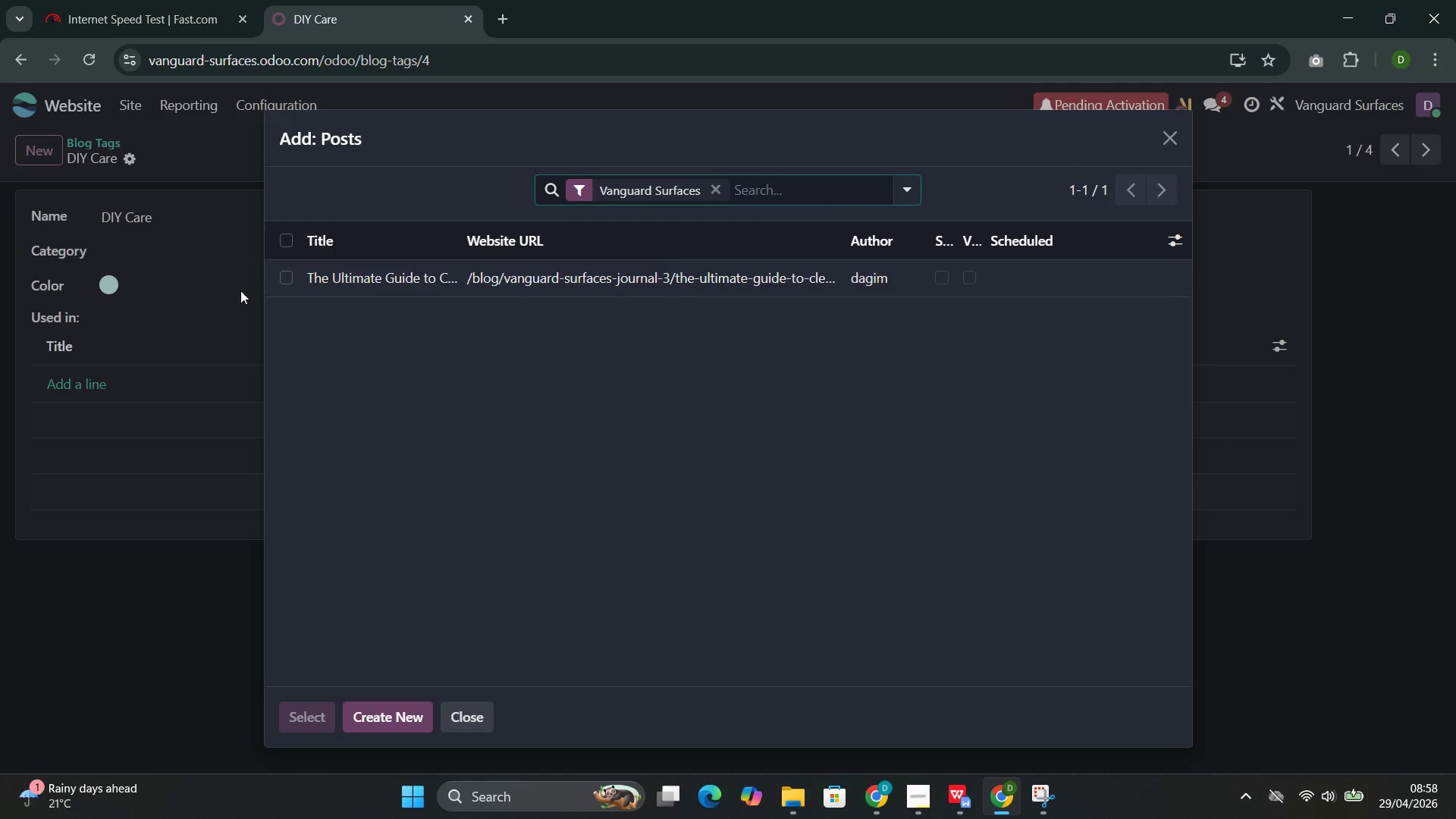 
left_click([298, 283])
 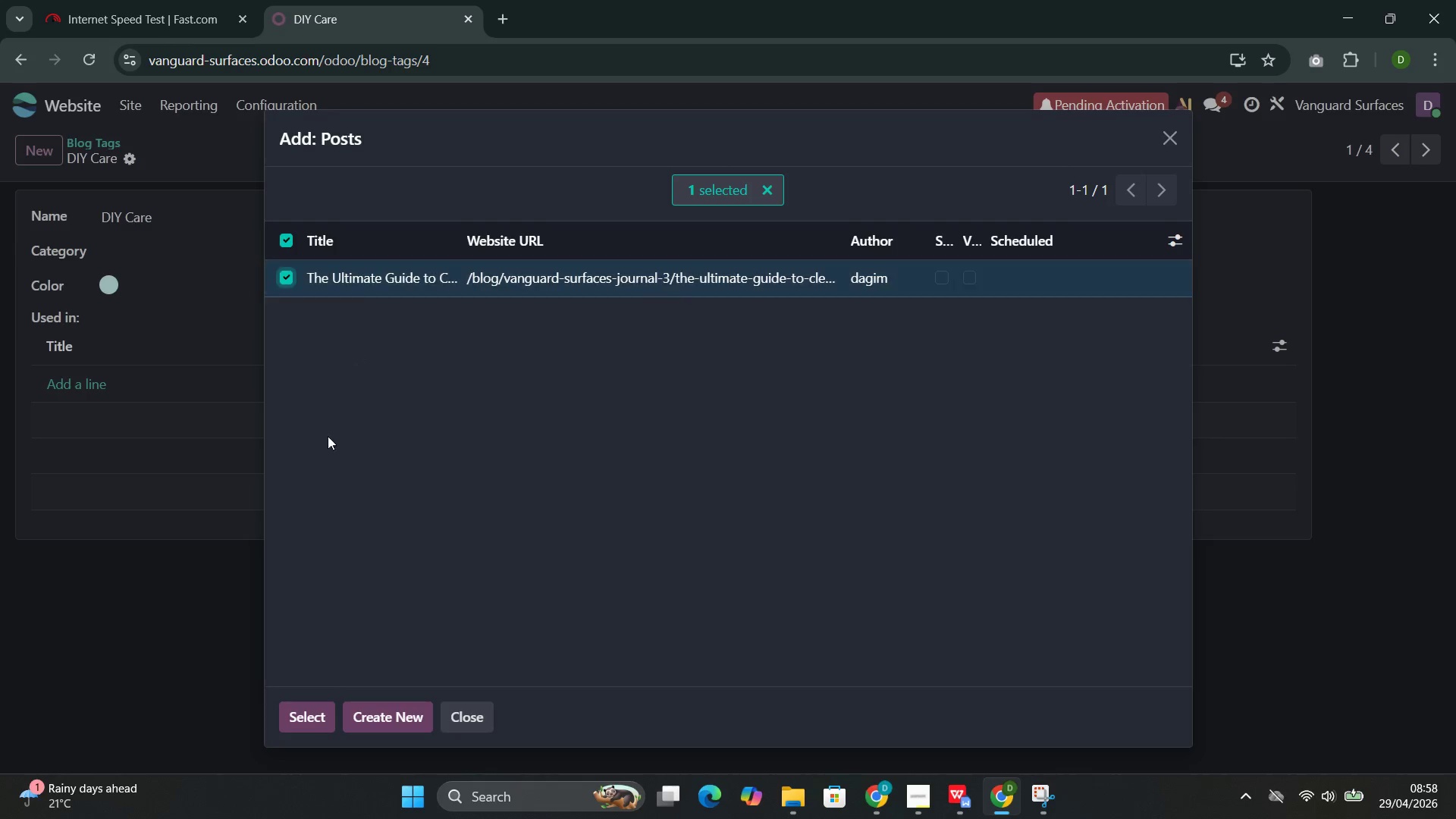 
left_click([306, 704])
 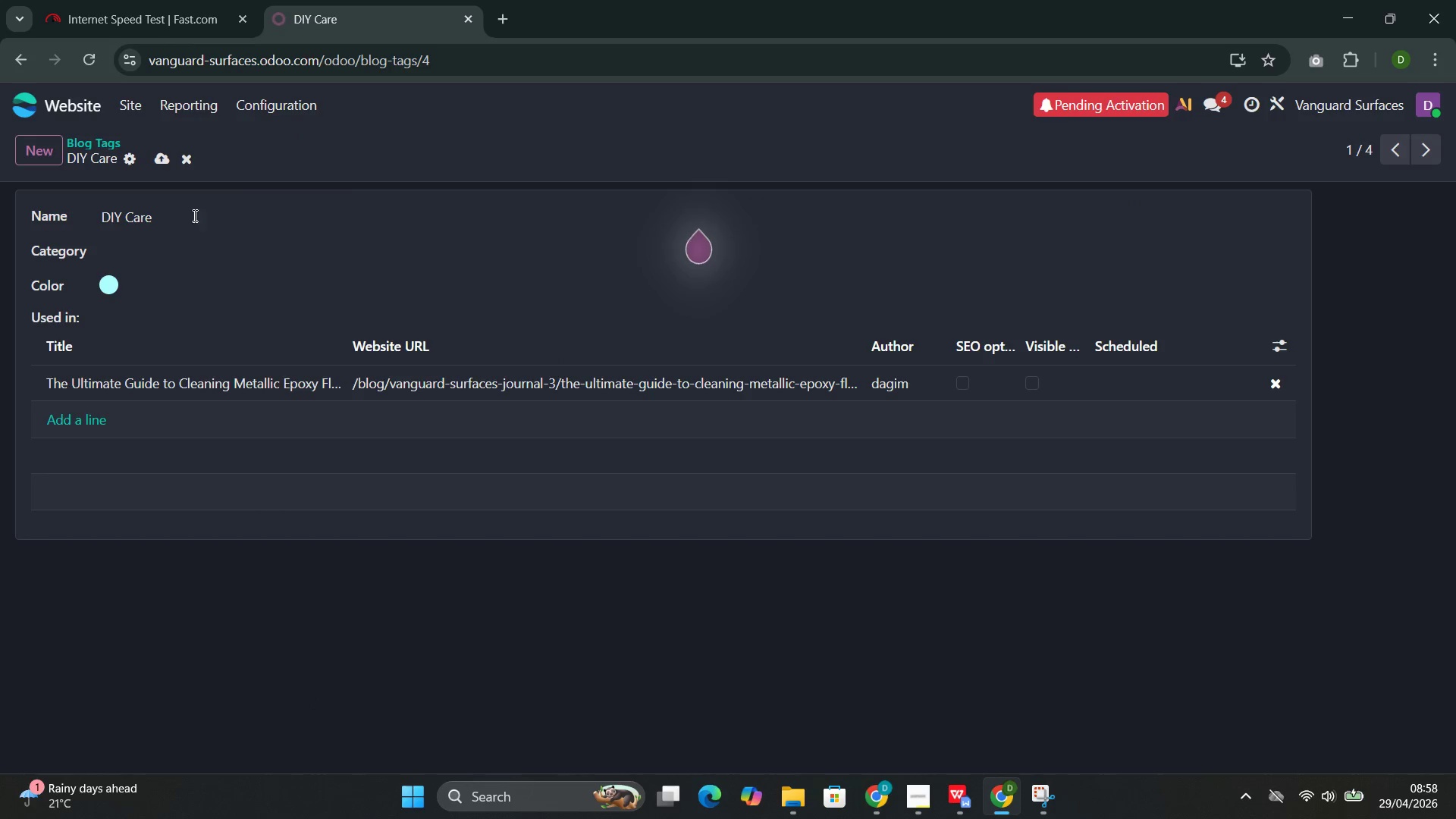 
left_click([158, 158])
 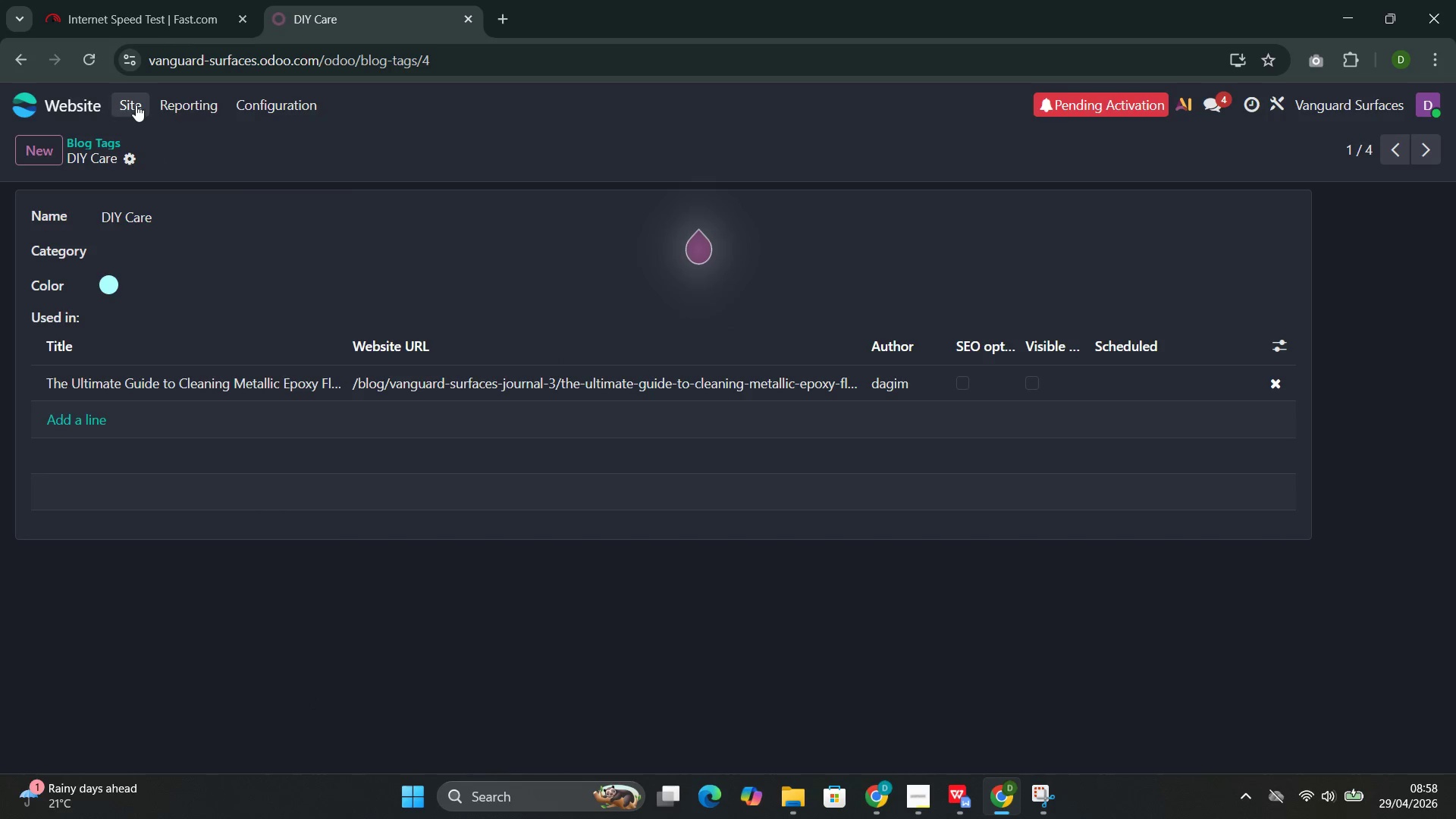 
left_click([132, 102])
 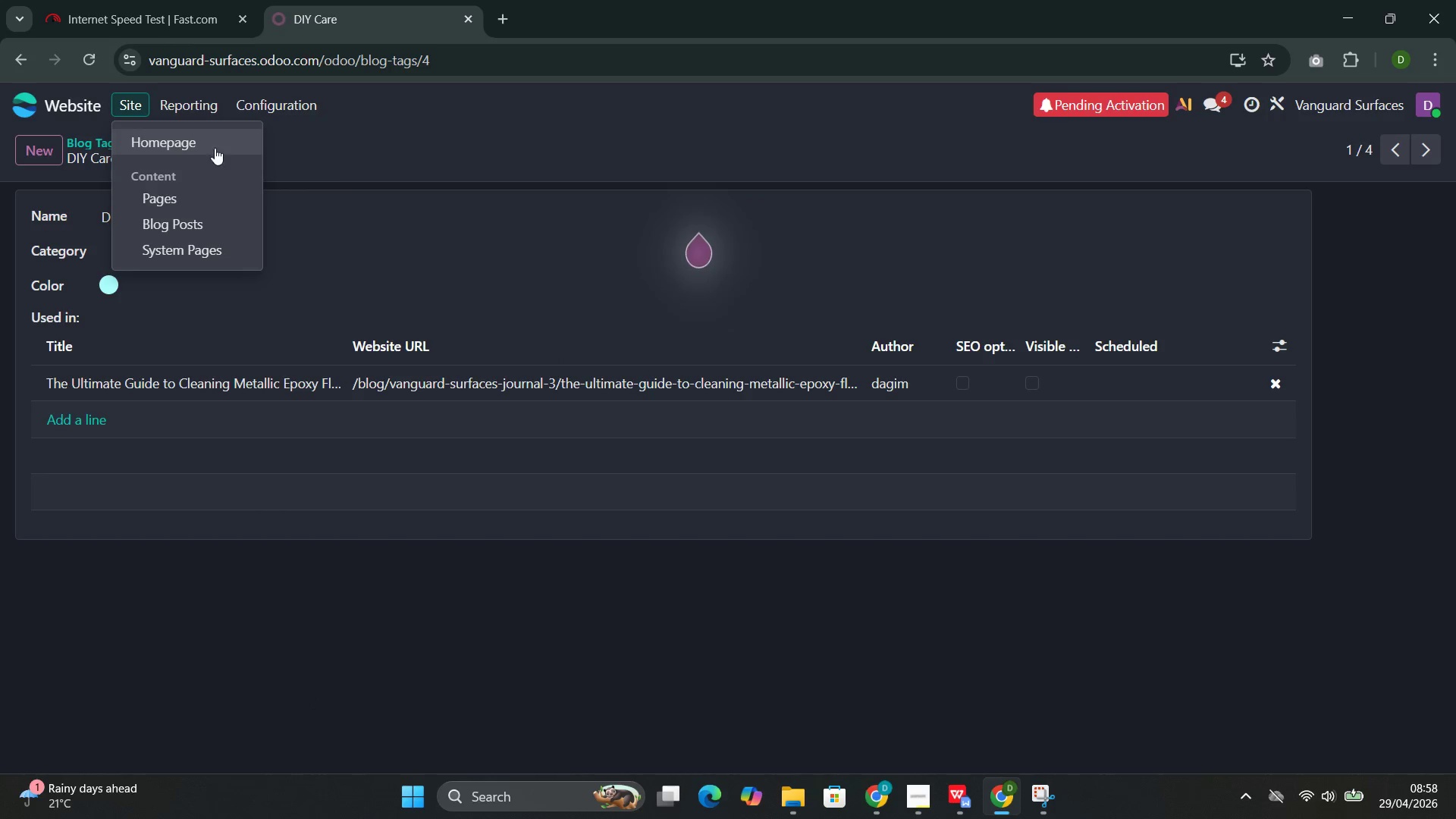 
left_click([219, 143])
 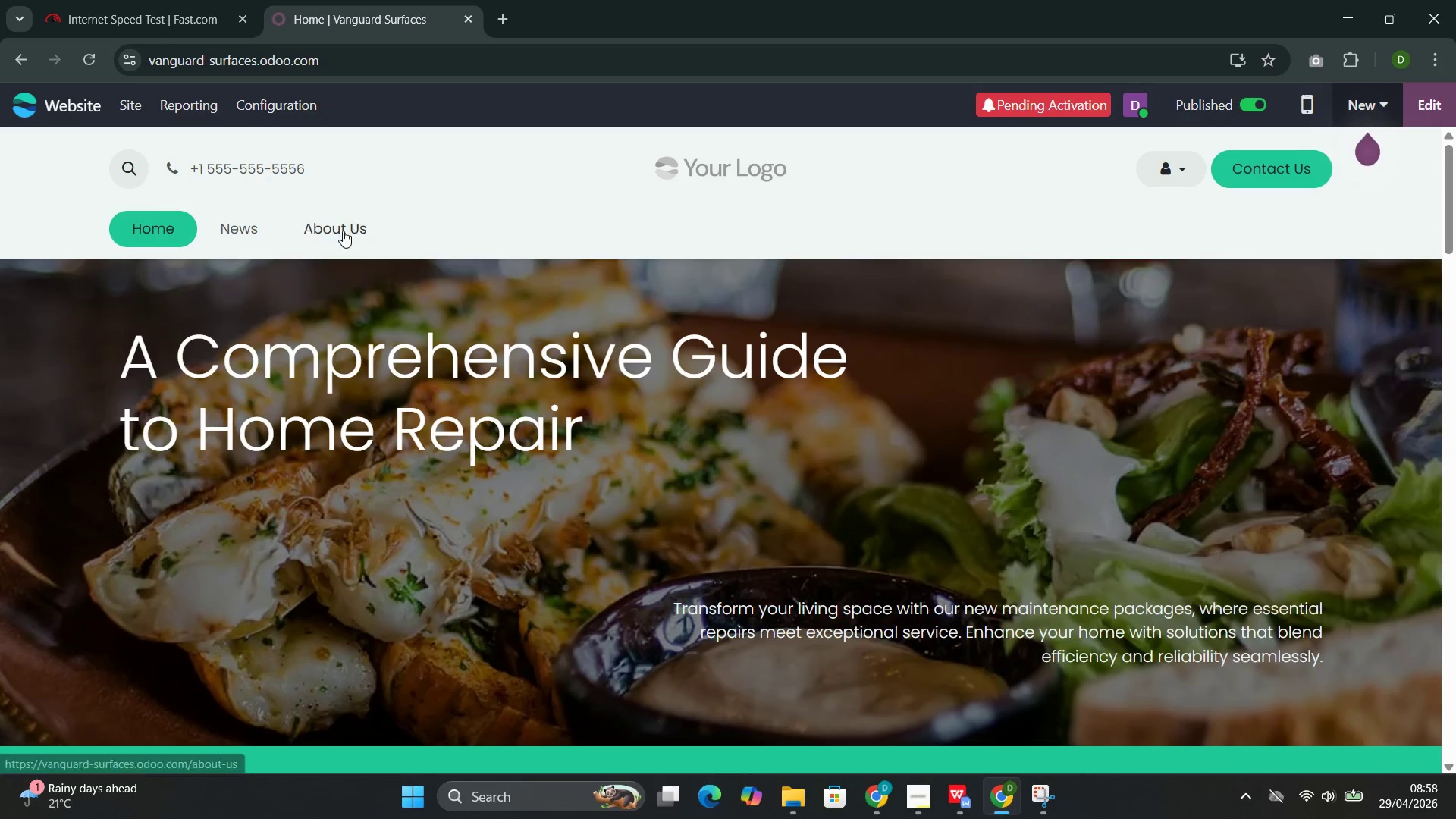 
left_click([268, 227])
 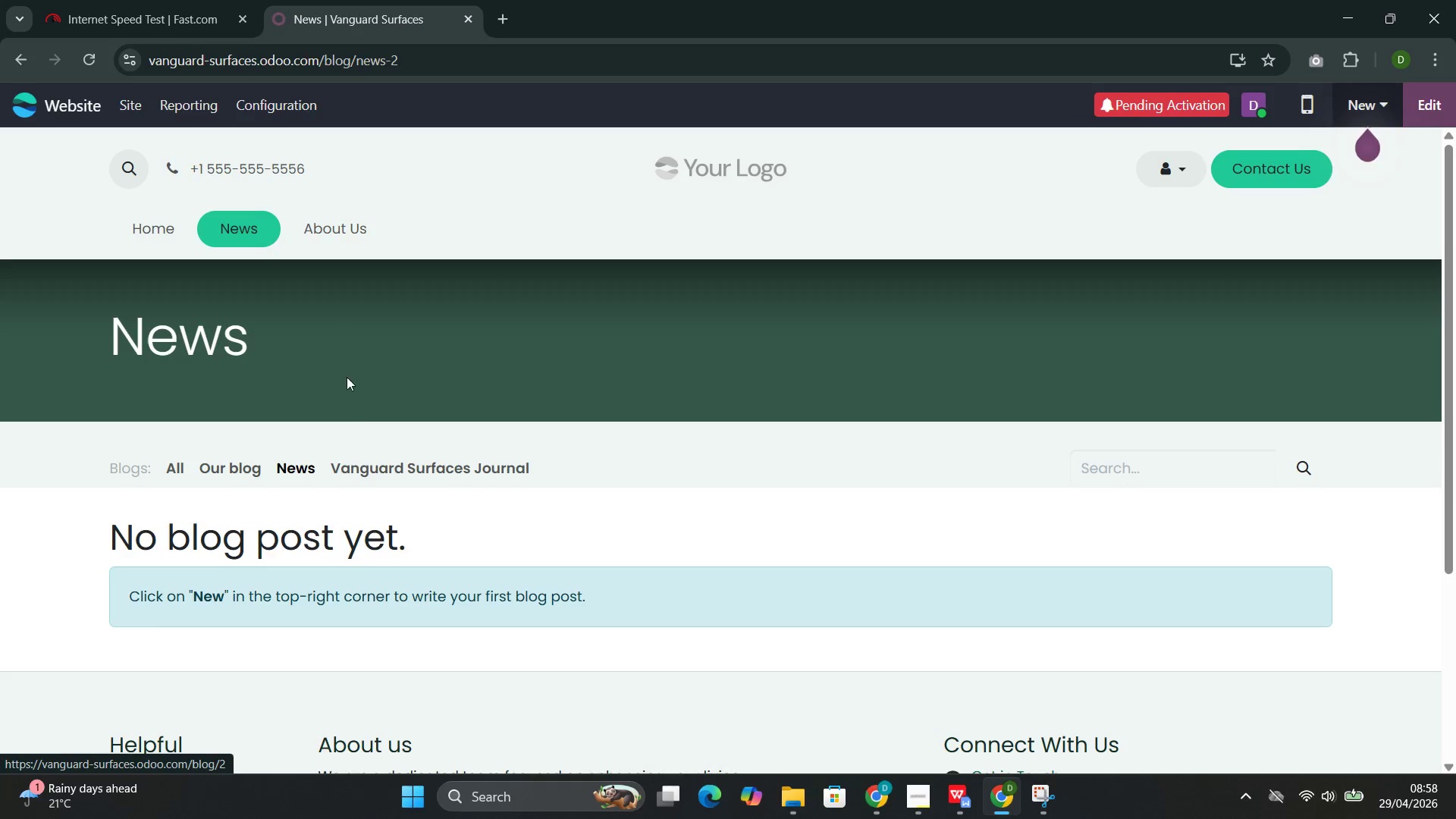 